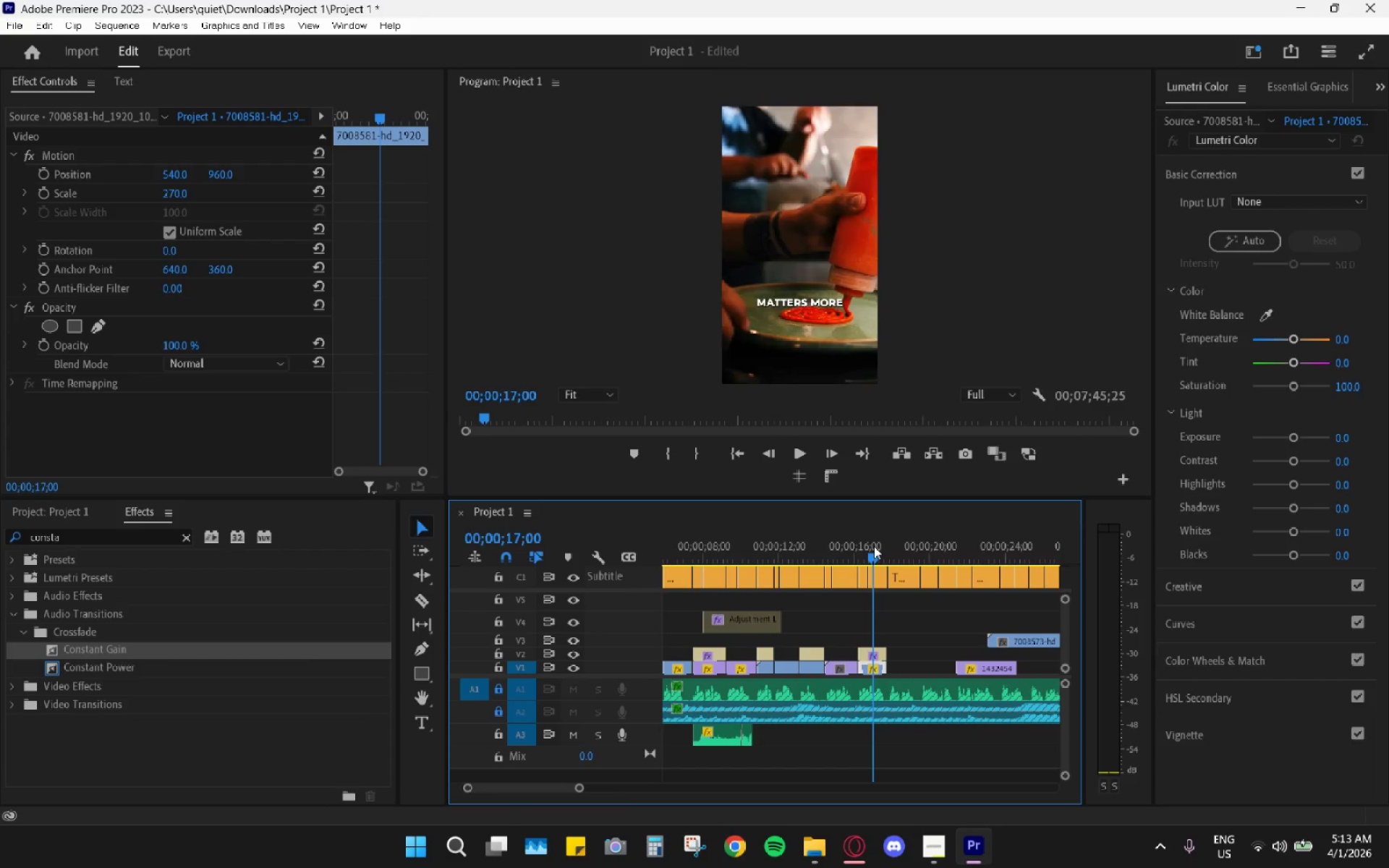 
key(Space)
 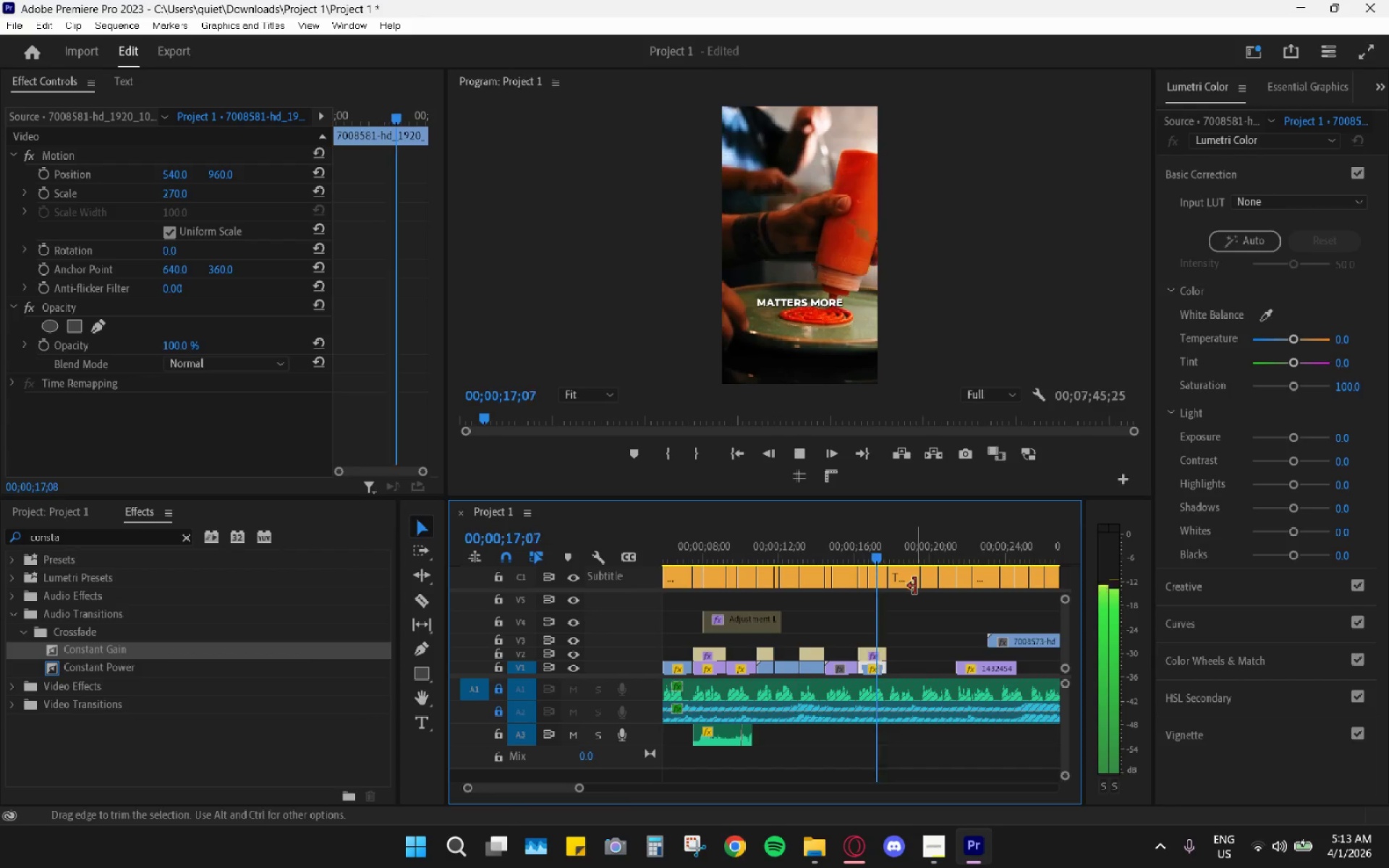 
scroll: coordinate [914, 591], scroll_direction: down, amount: 4.0
 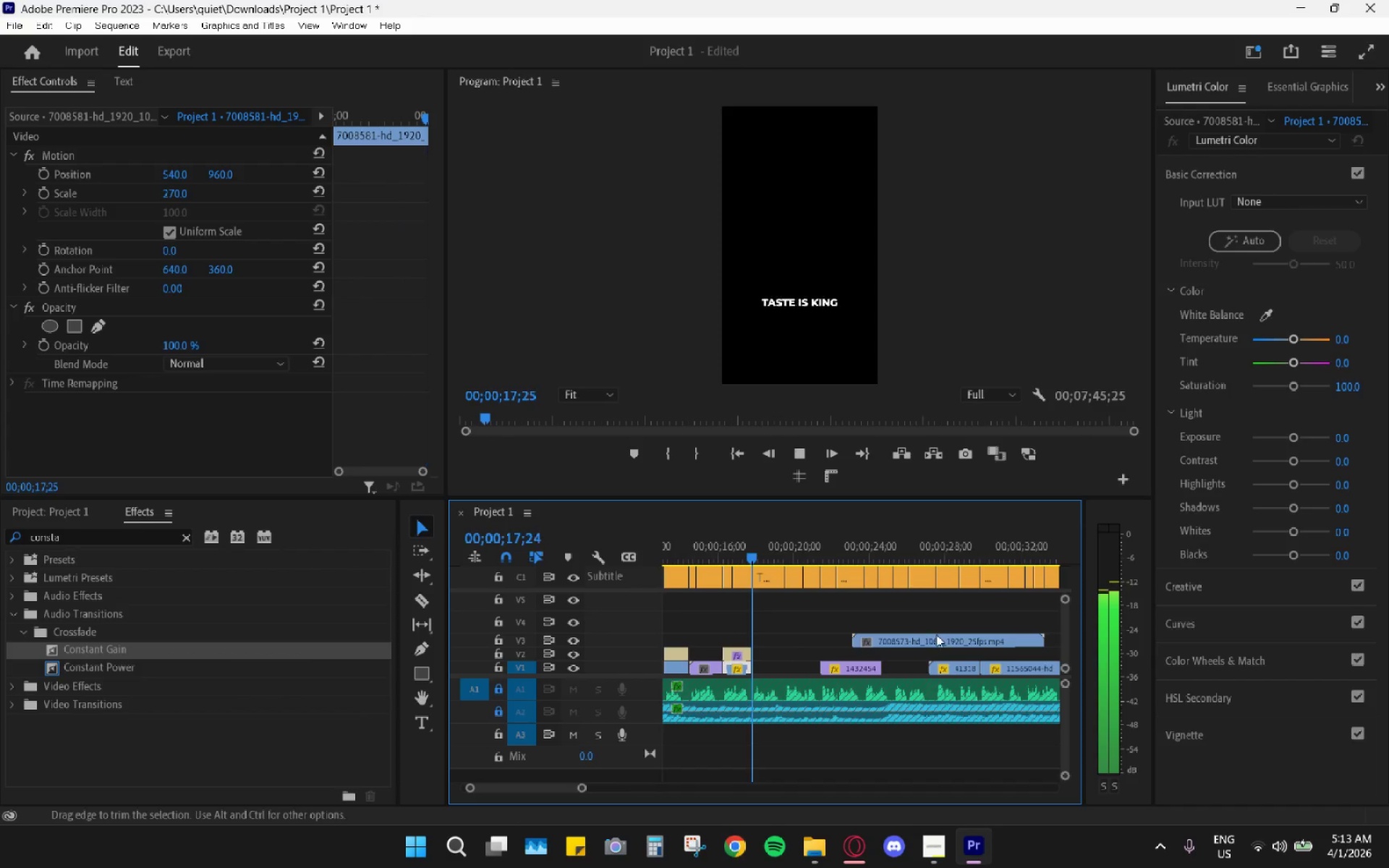 
key(Space)
 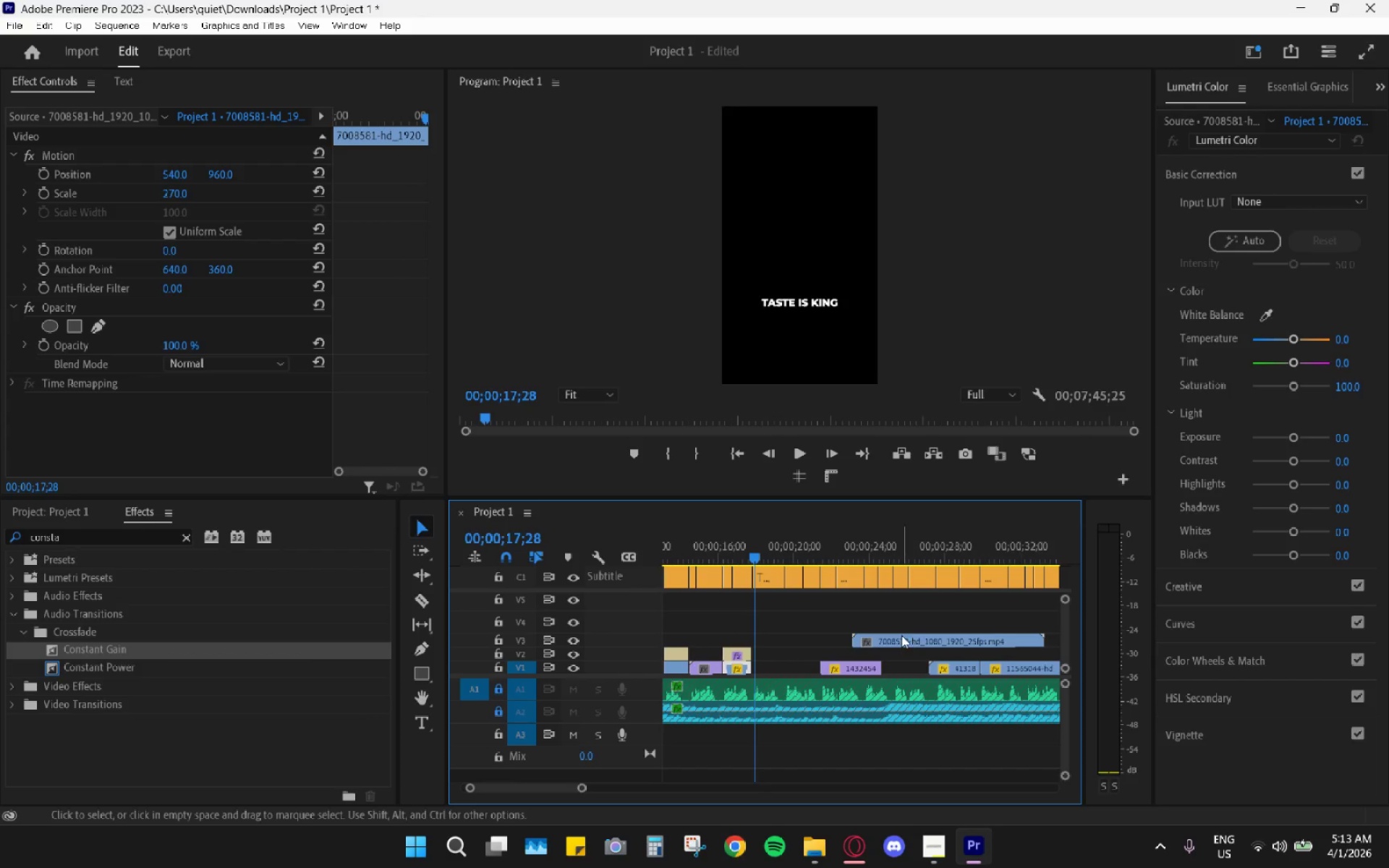 
left_click_drag(start_coordinate=[901, 635], to_coordinate=[831, 649])
 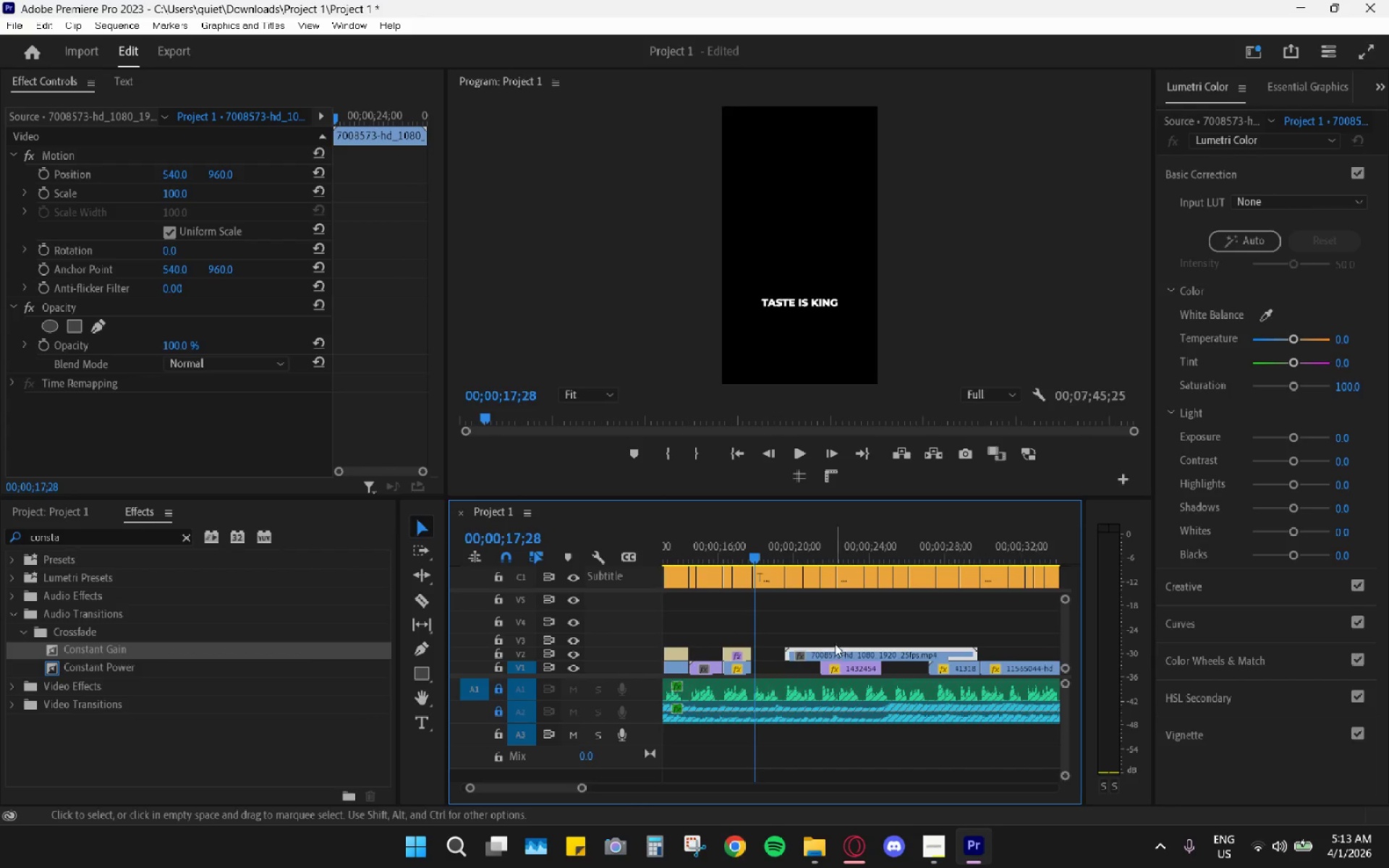 
key(Space)
 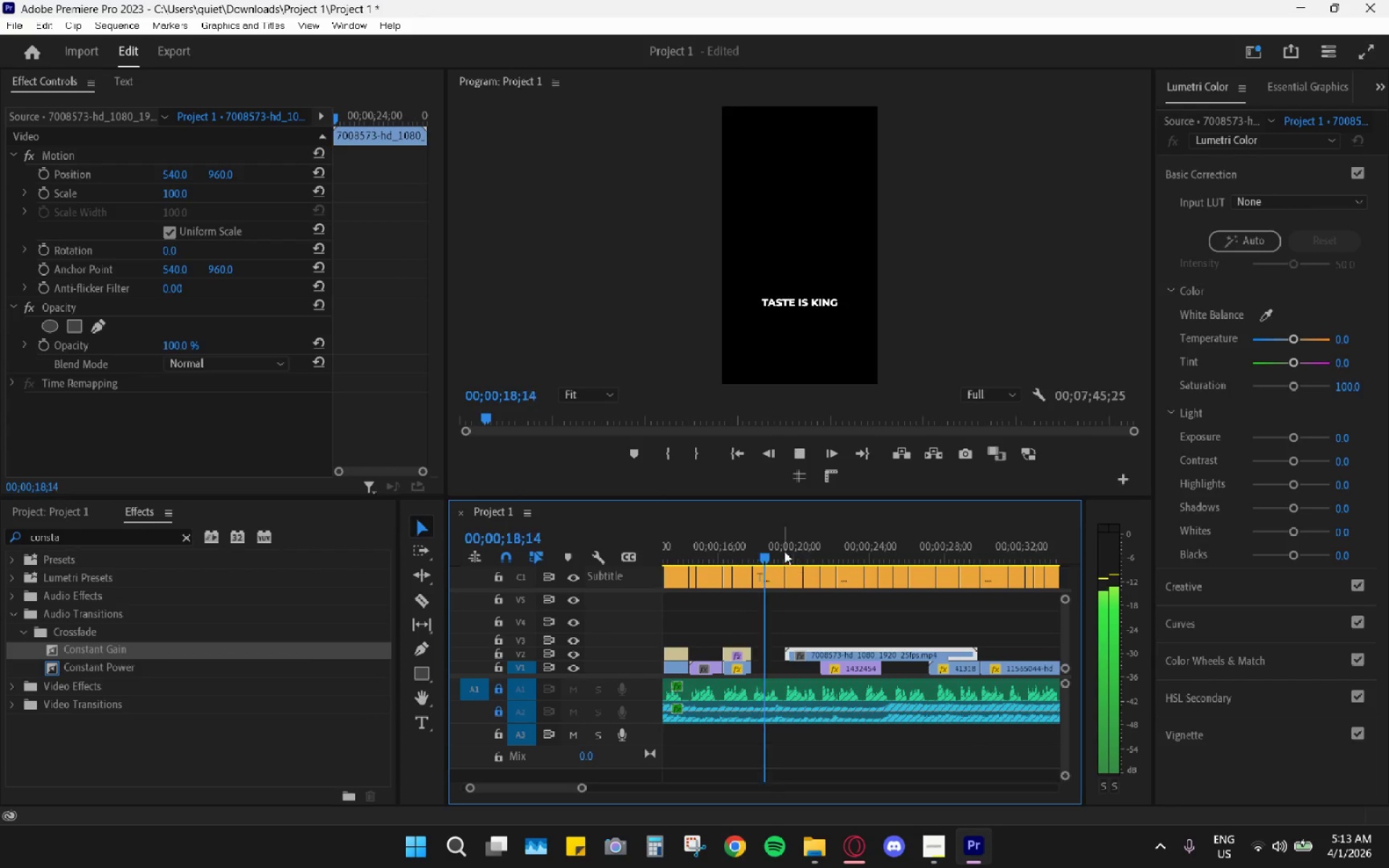 
left_click([784, 551])
 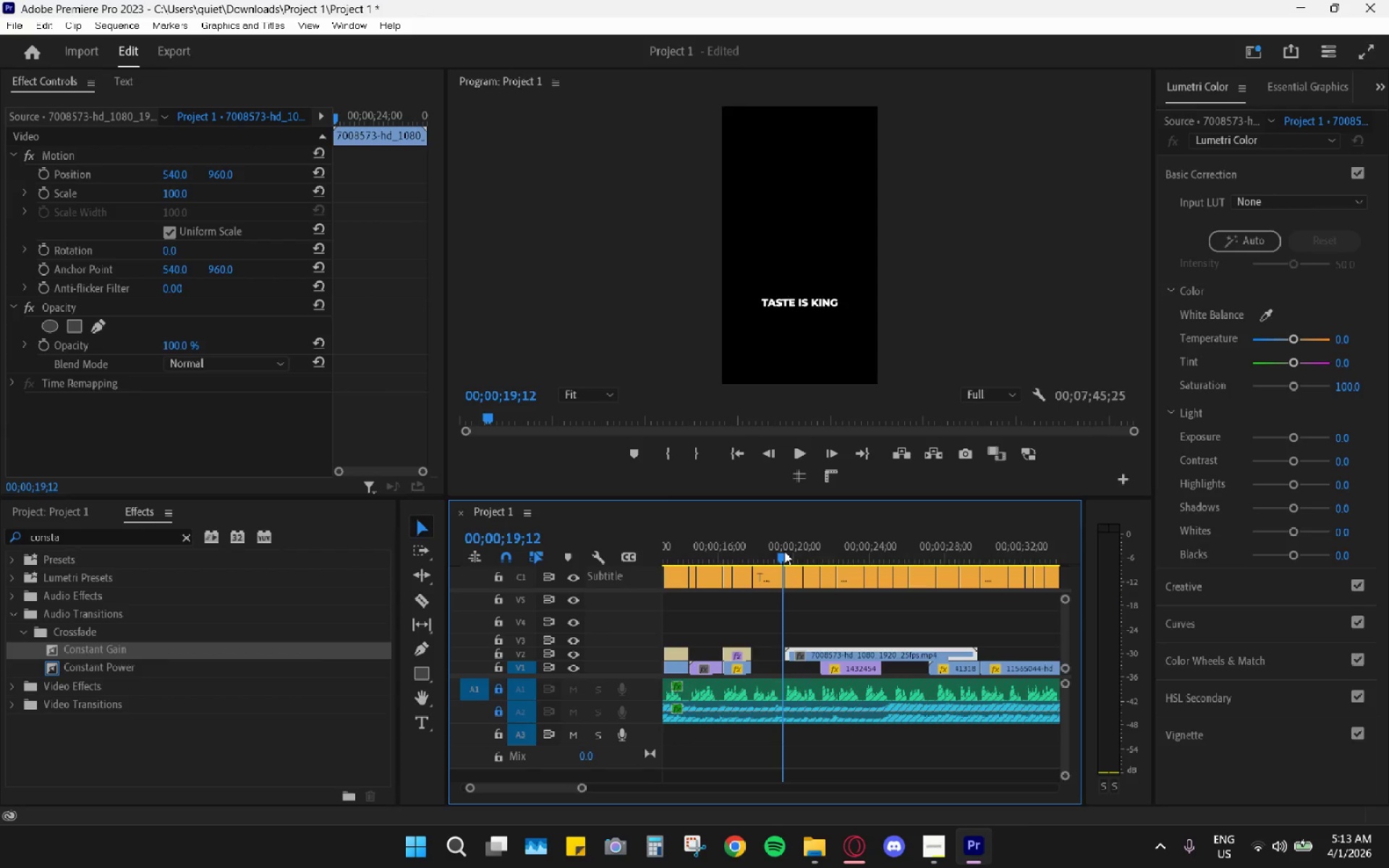 
key(Space)
 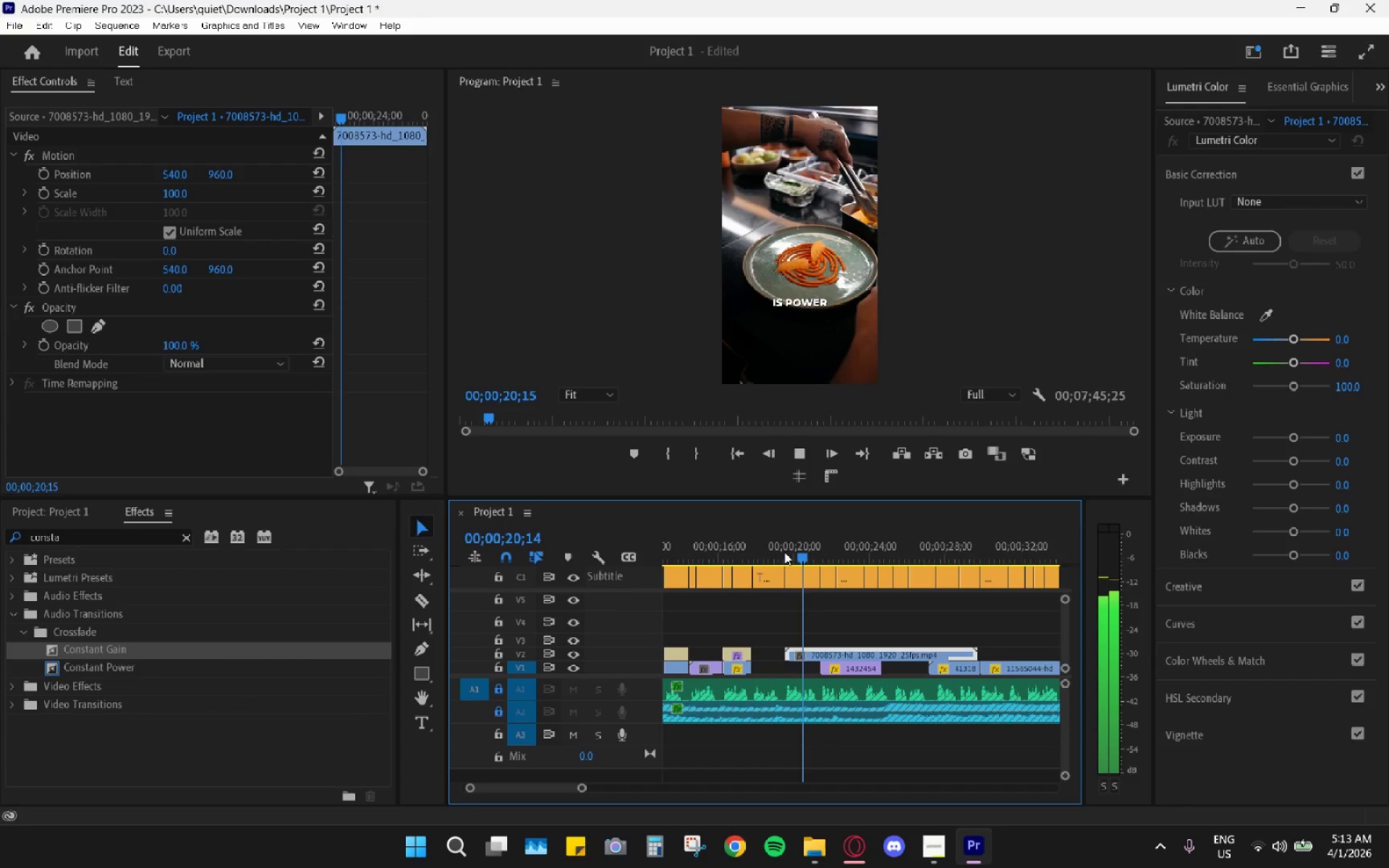 
key(Space)
 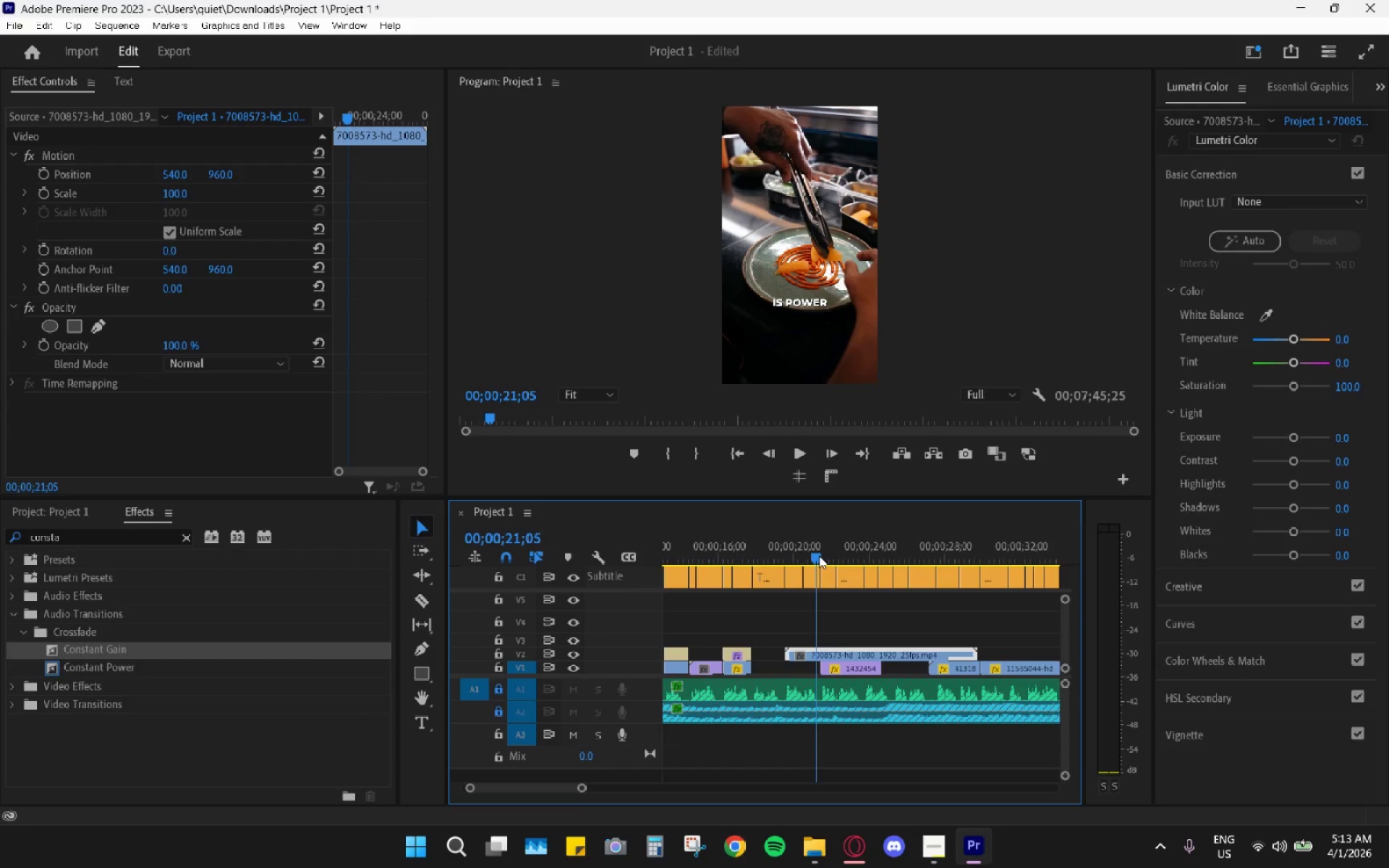 
key(C)
 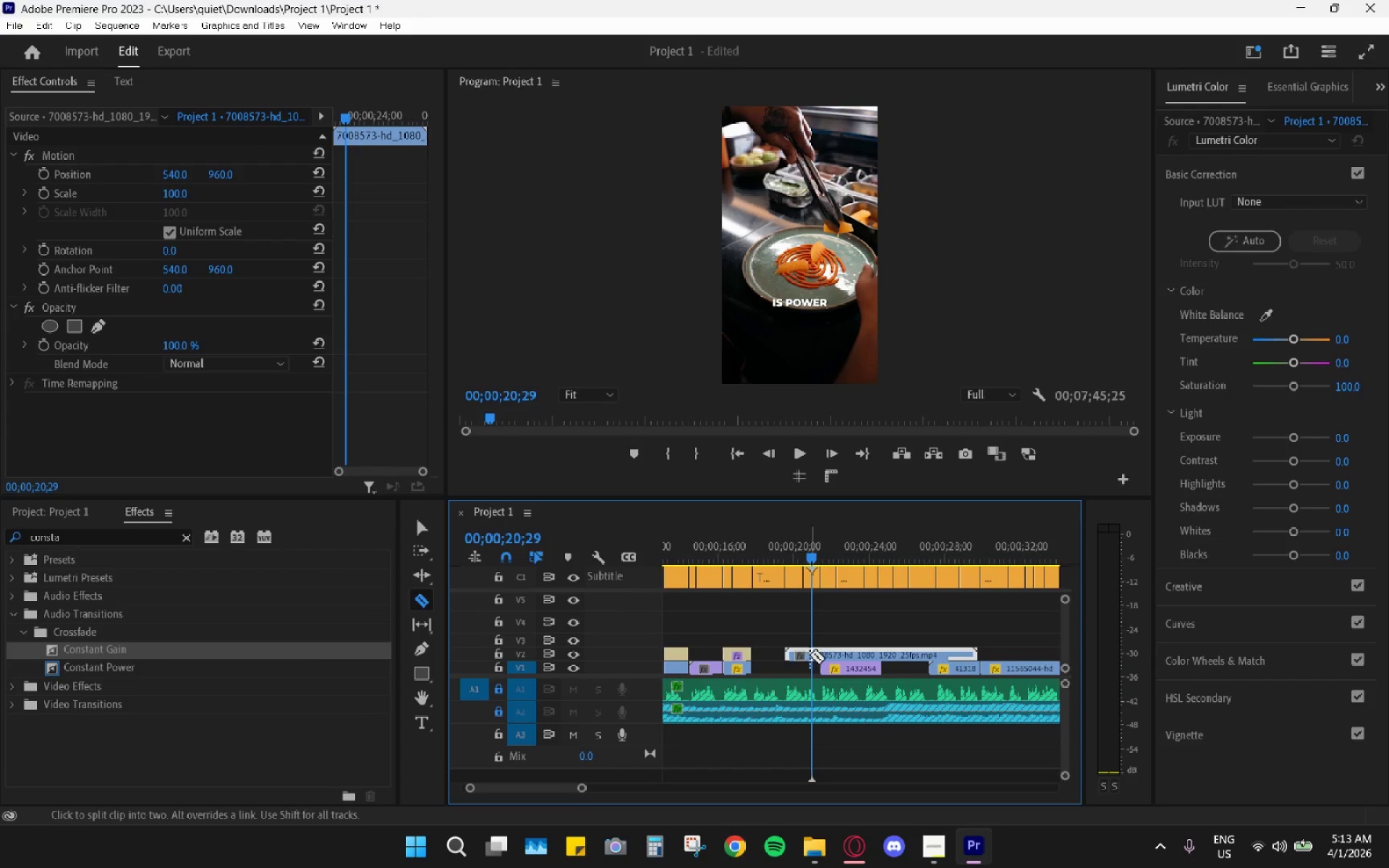 
left_click([812, 656])
 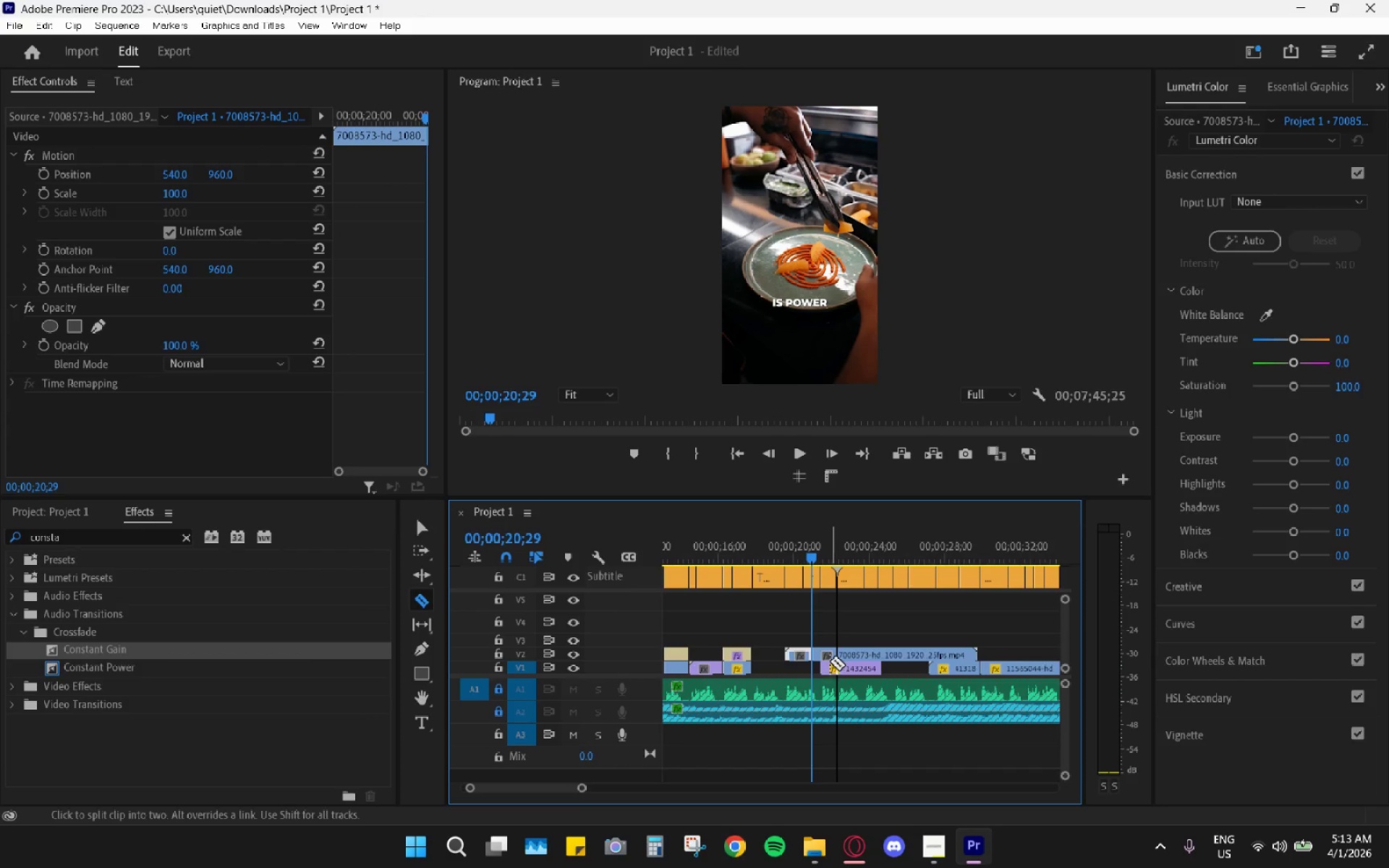 
left_click_drag(start_coordinate=[828, 667], to_coordinate=[824, 671])
 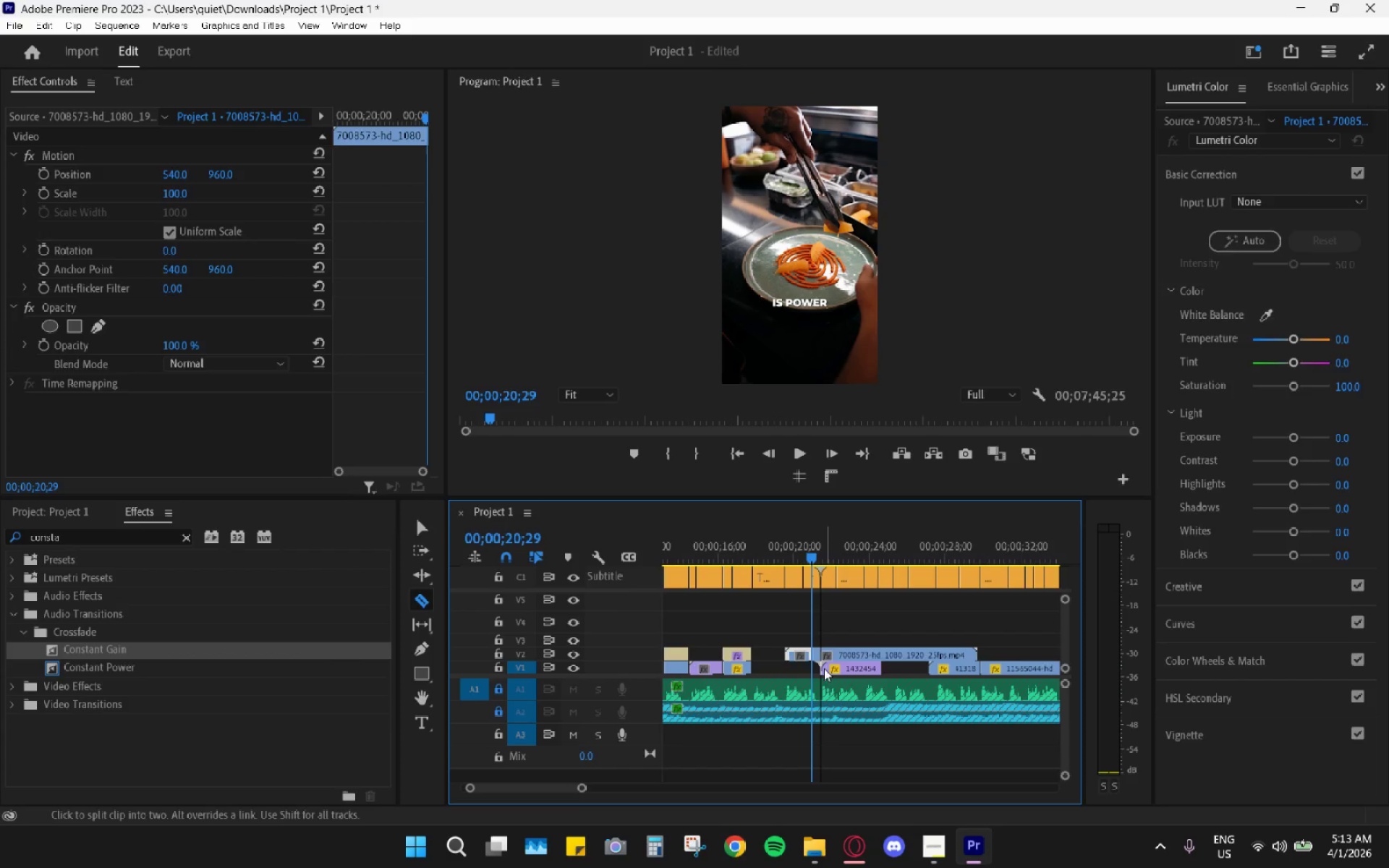 
type(hv)
 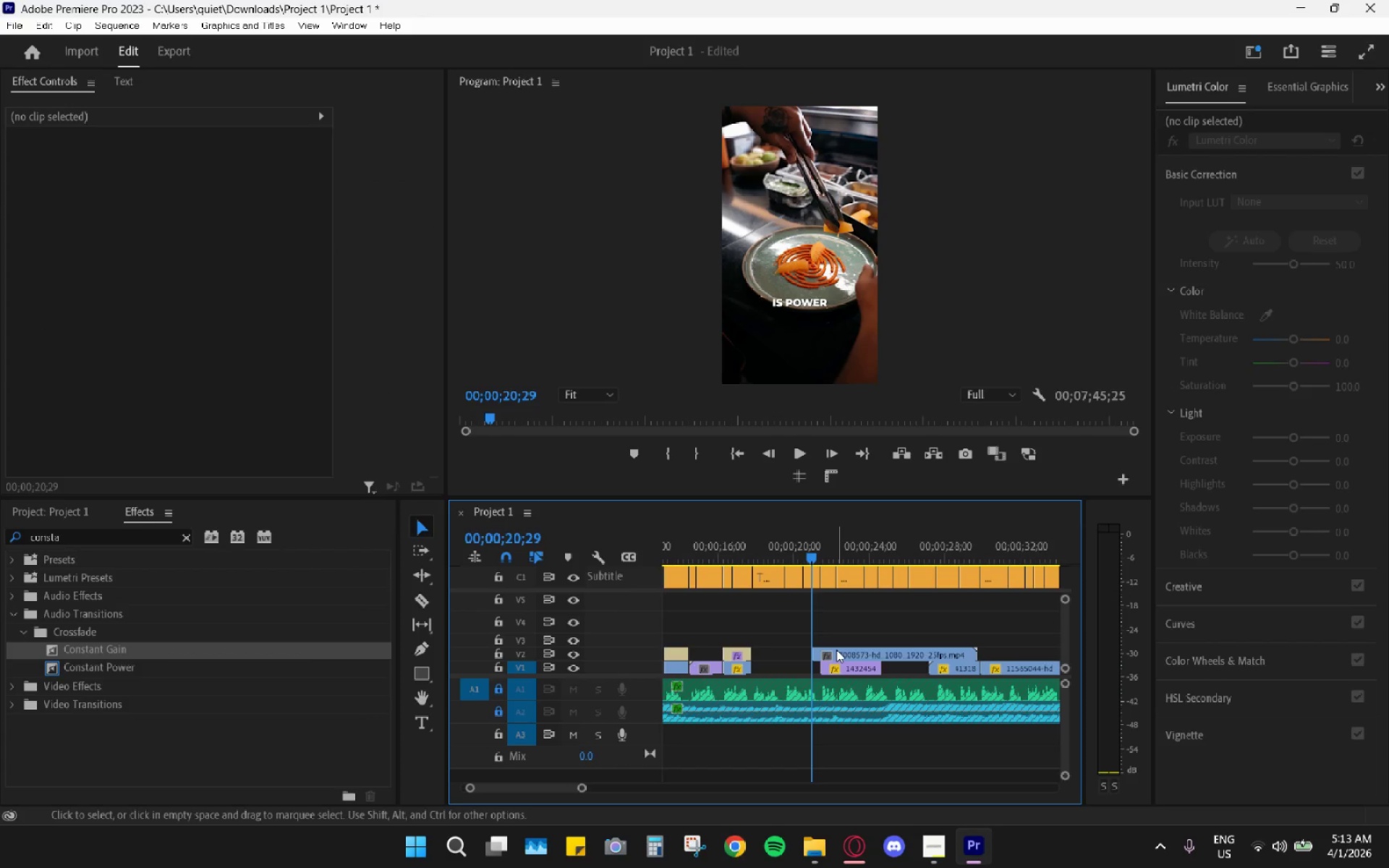 
left_click_drag(start_coordinate=[836, 650], to_coordinate=[809, 650])
 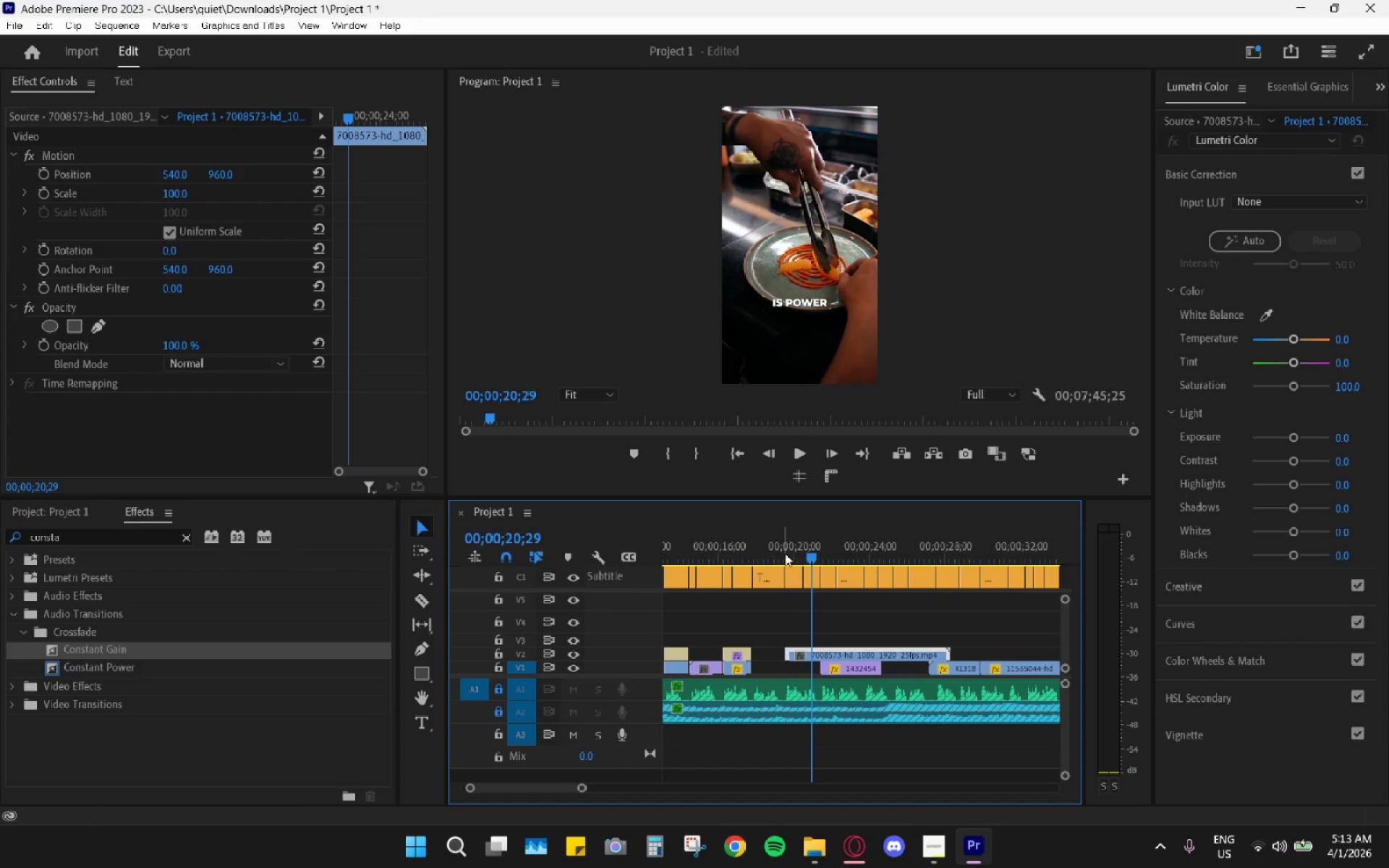 
left_click([785, 553])
 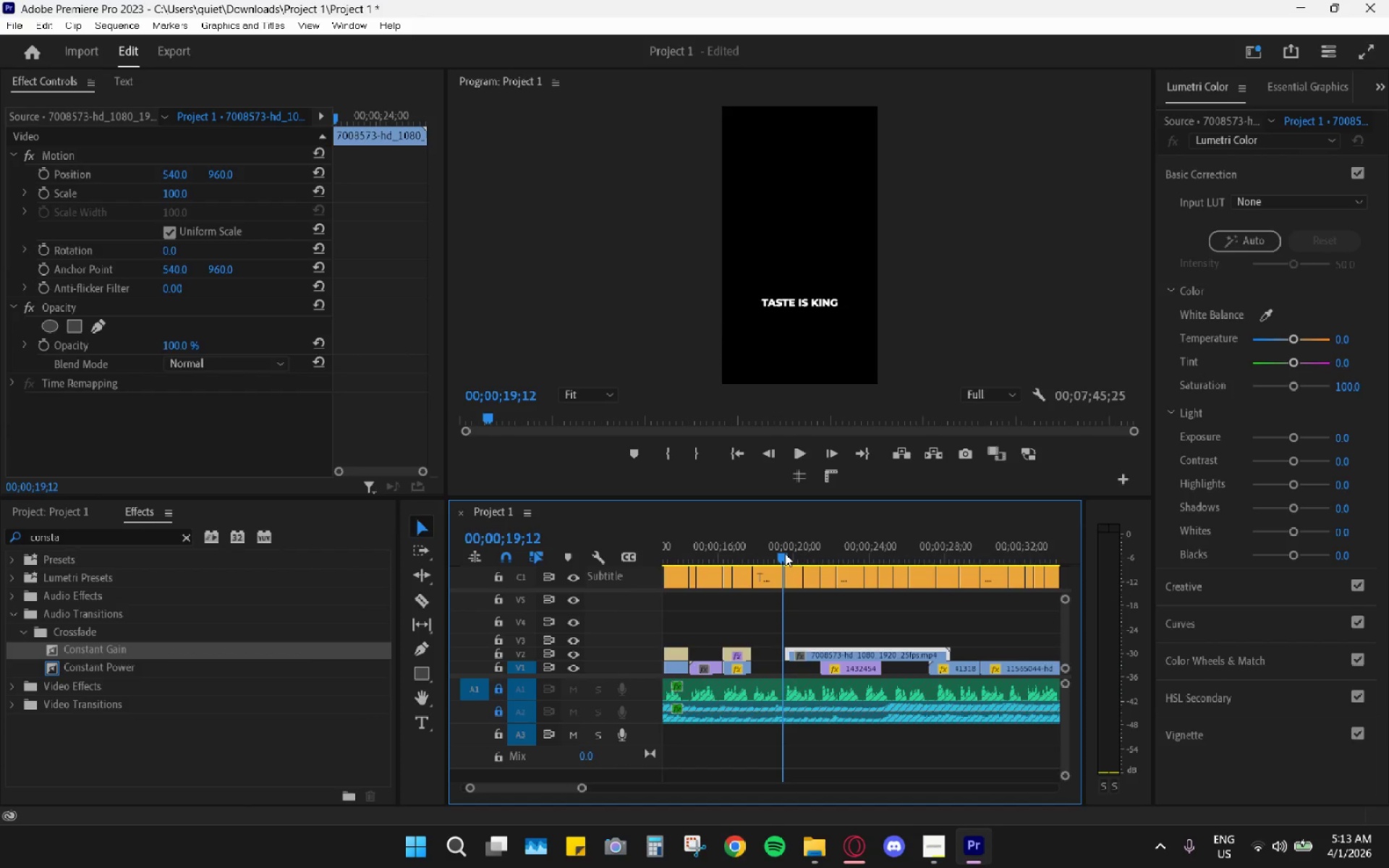 
key(Space)
 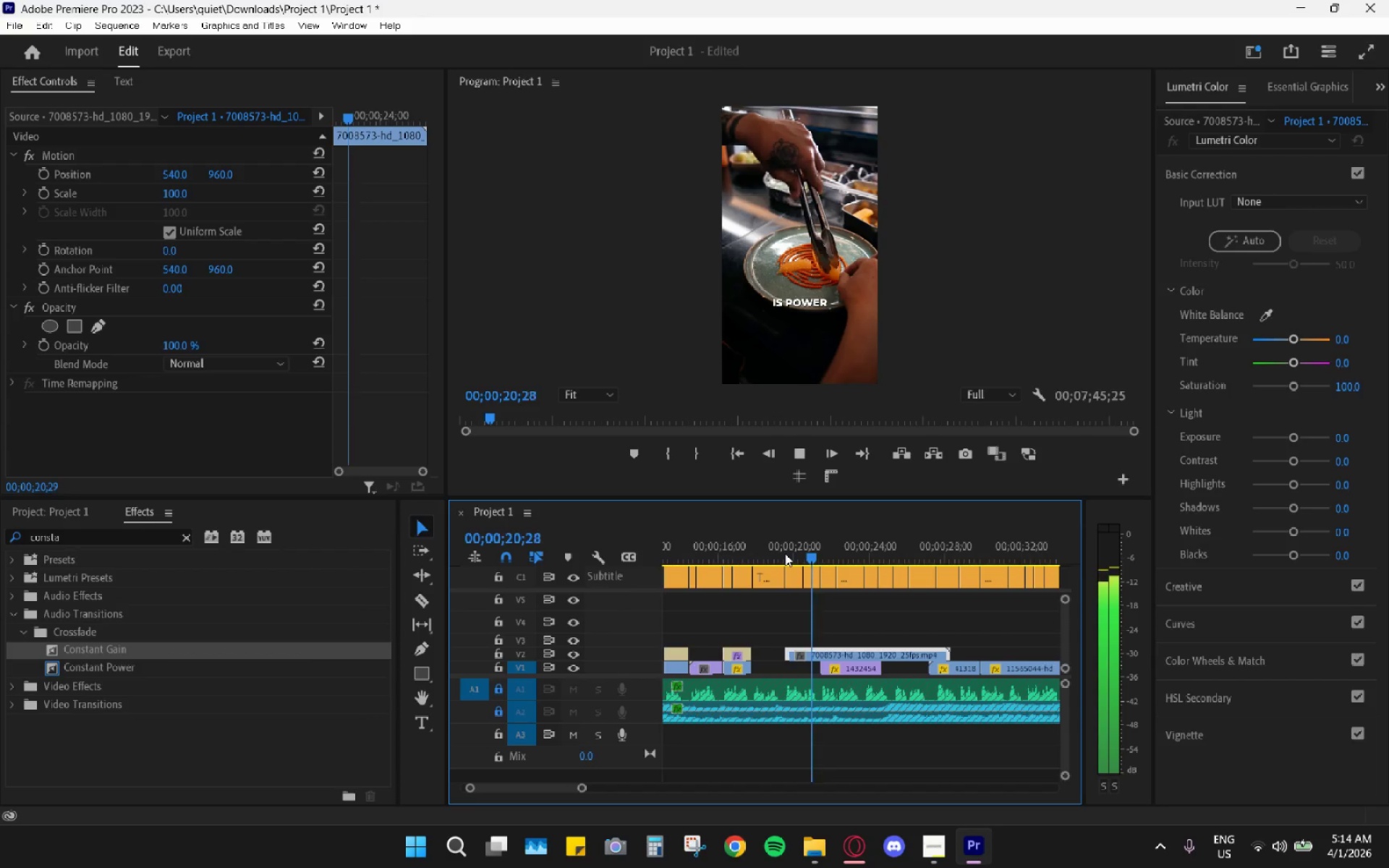 
key(Space)
 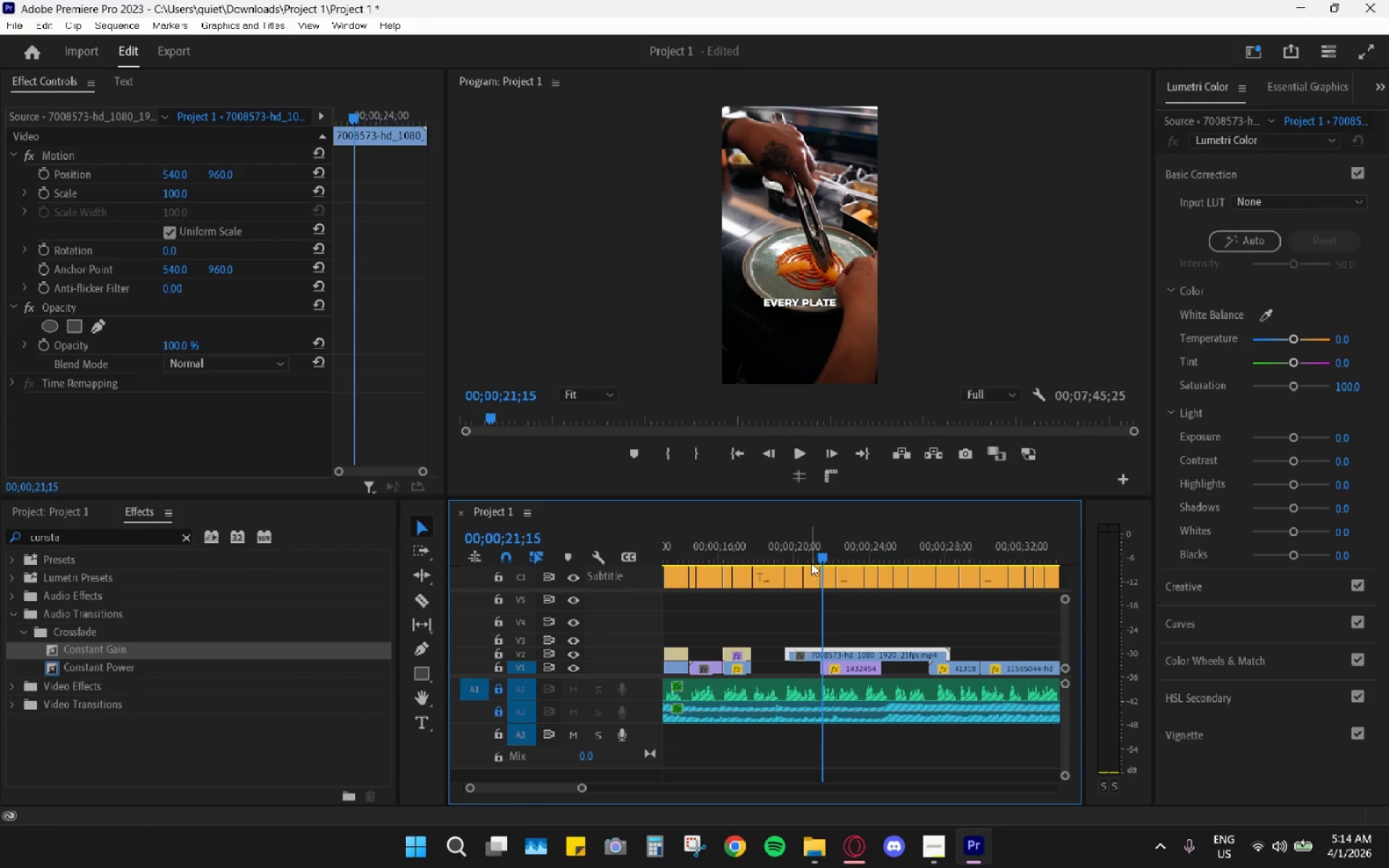 
left_click_drag(start_coordinate=[812, 557], to_coordinate=[823, 567])
 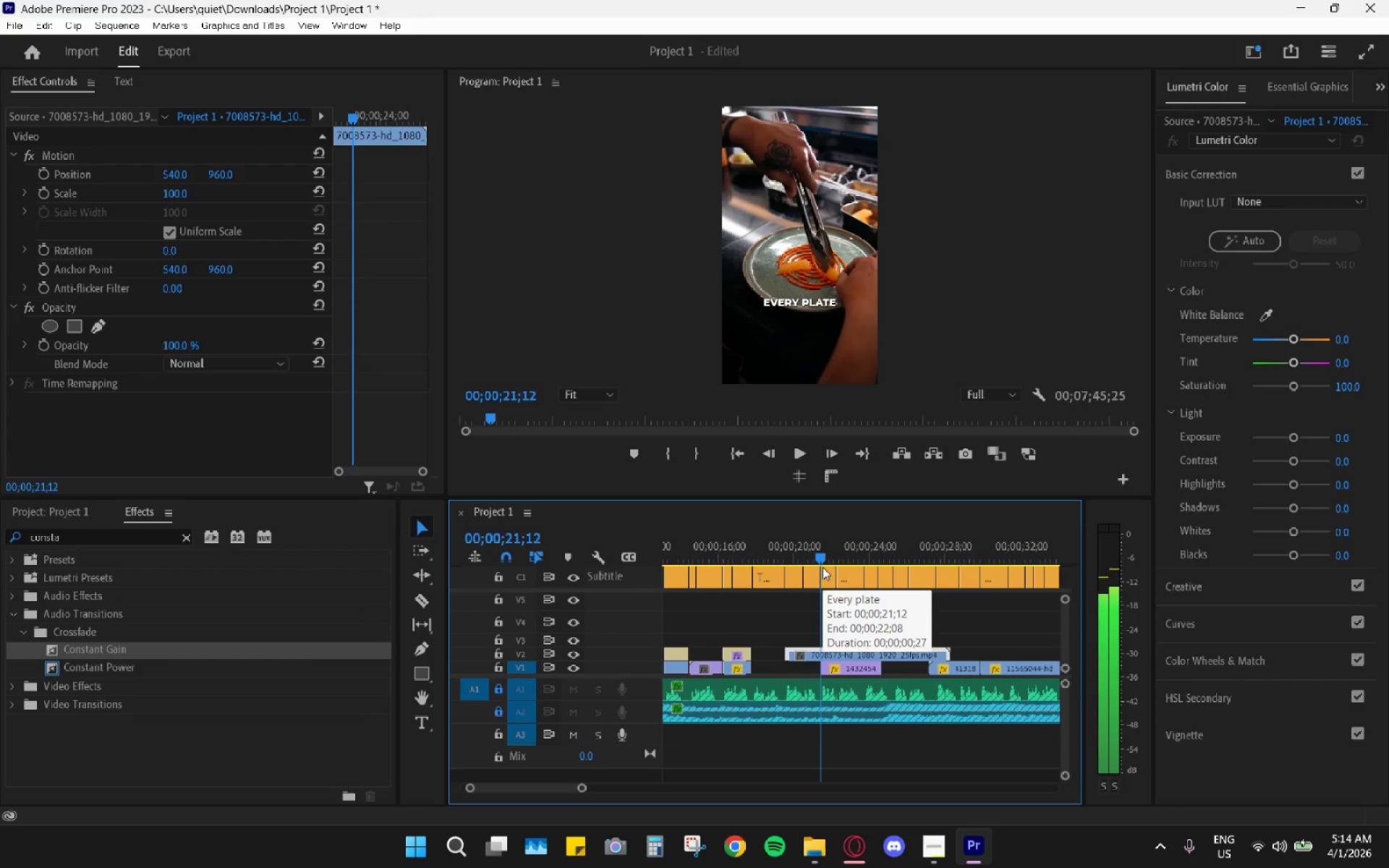 
key(C)
 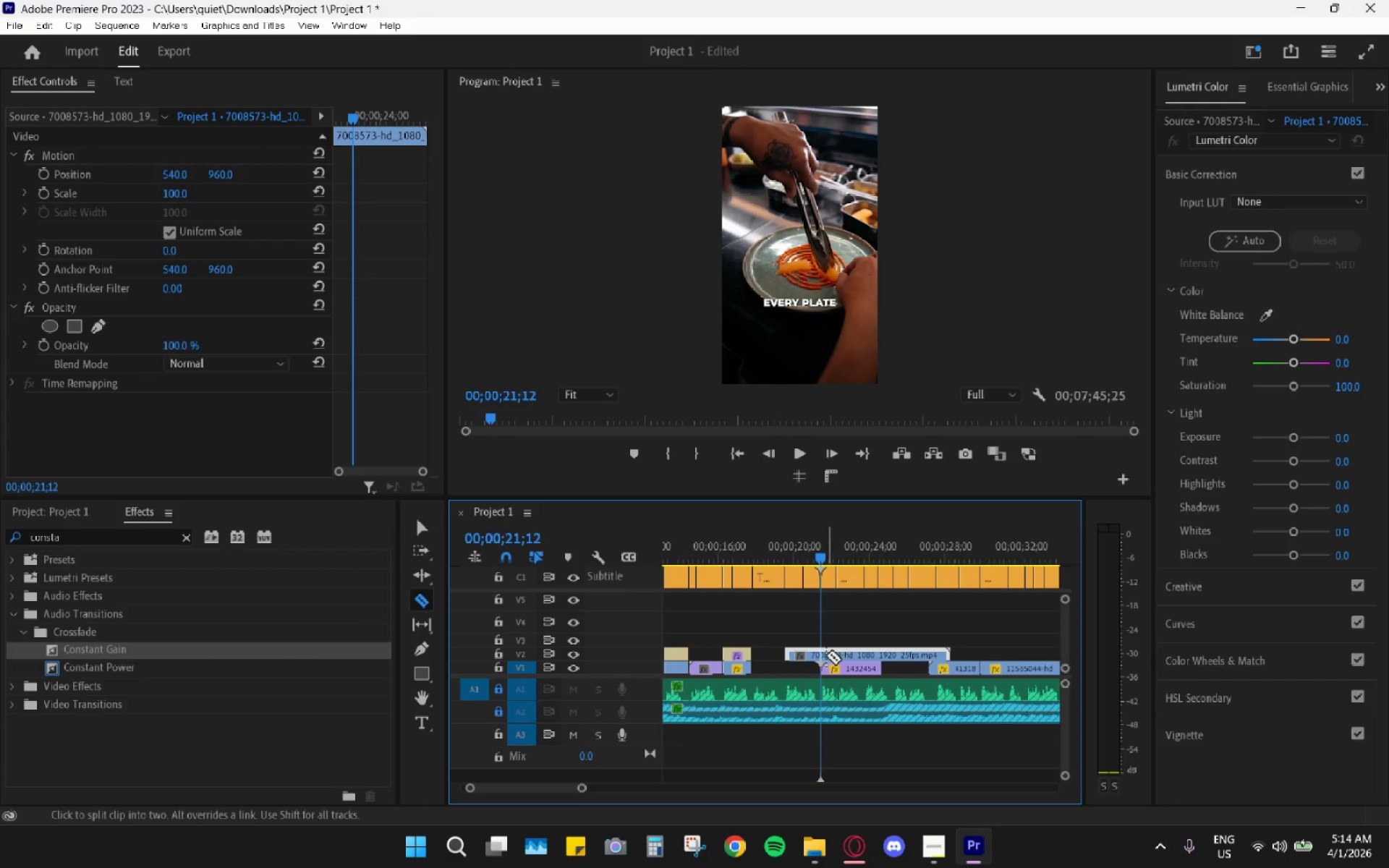 
left_click([825, 655])
 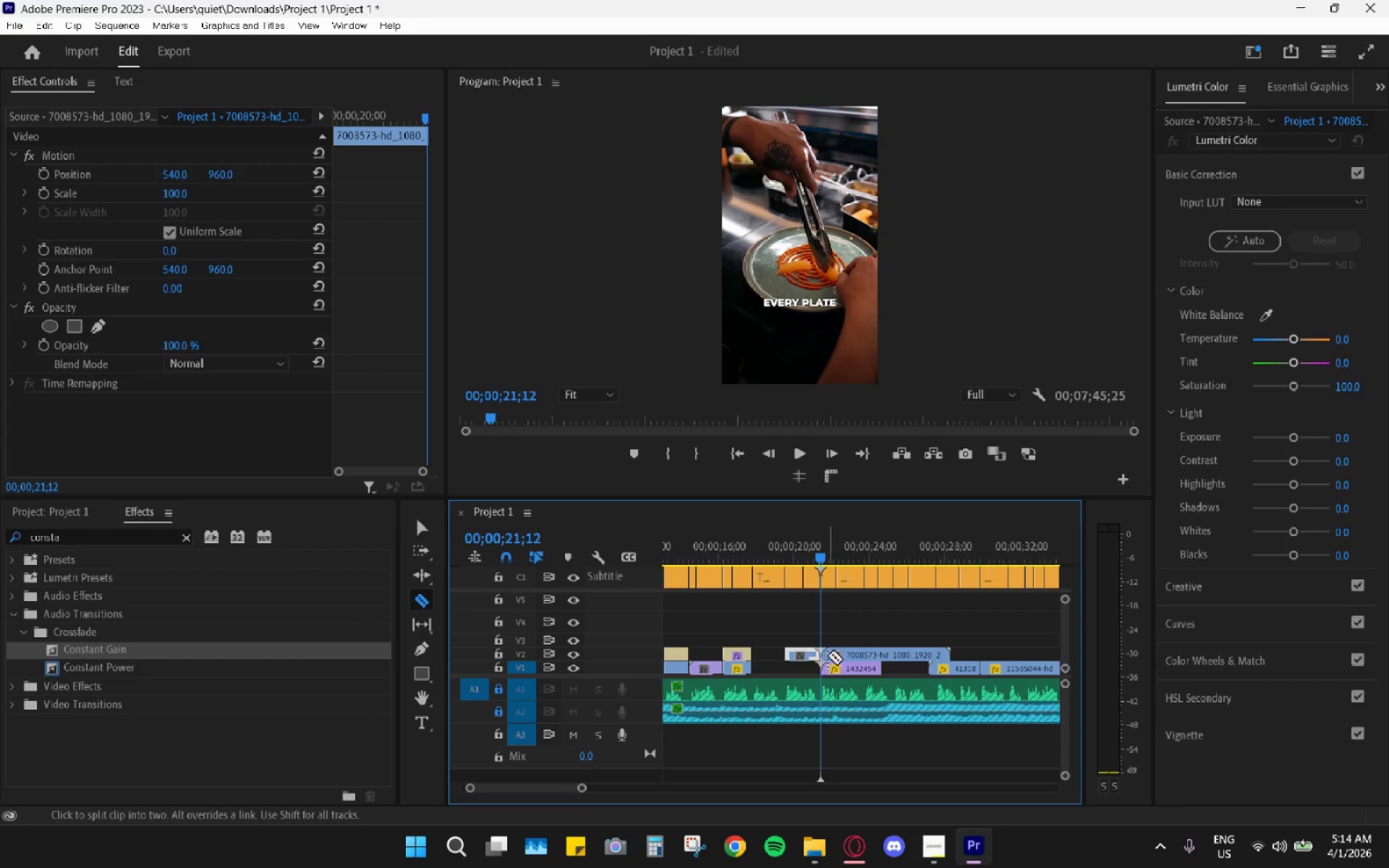 
type(vh)
 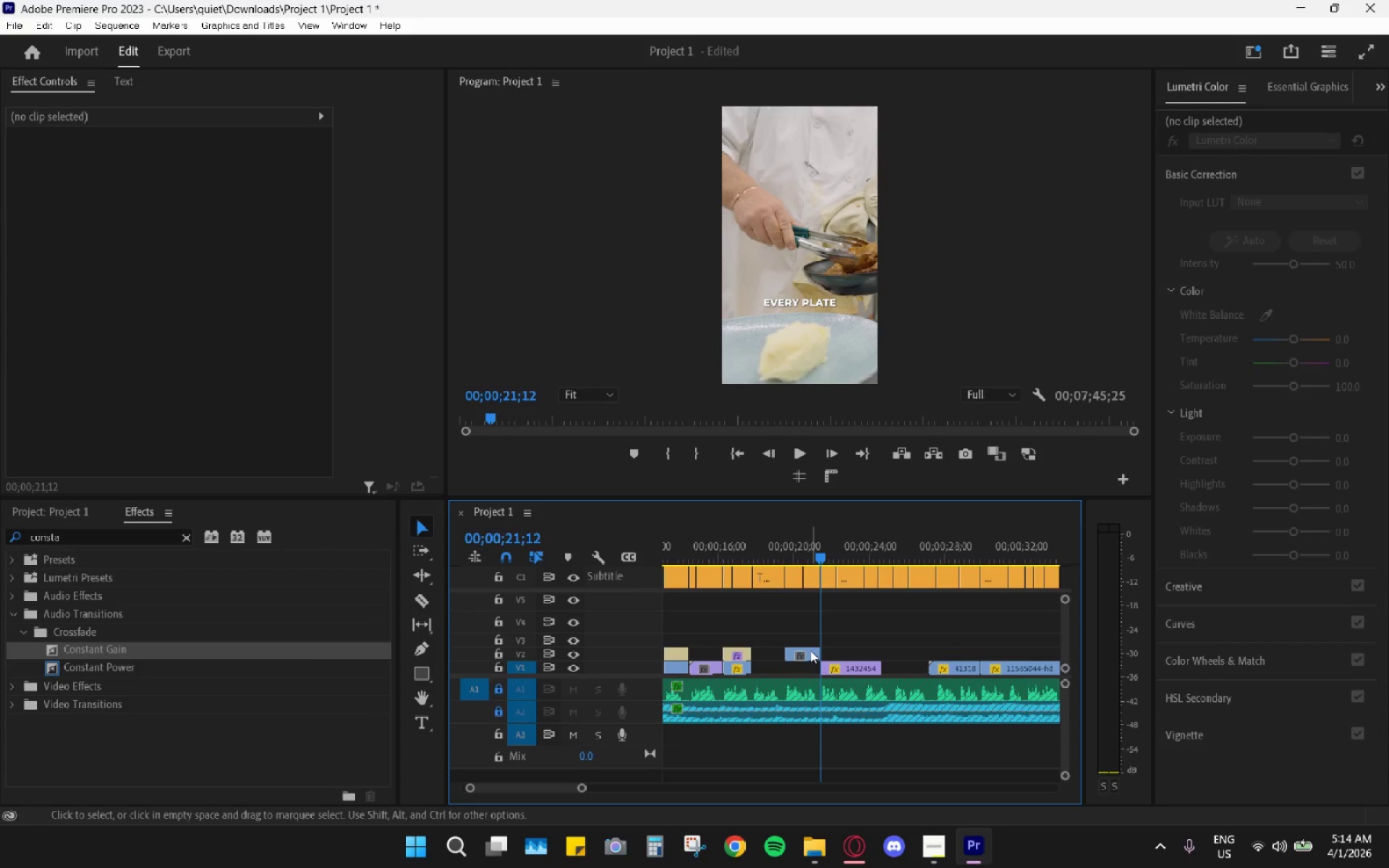 
left_click_drag(start_coordinate=[810, 652], to_coordinate=[807, 665])
 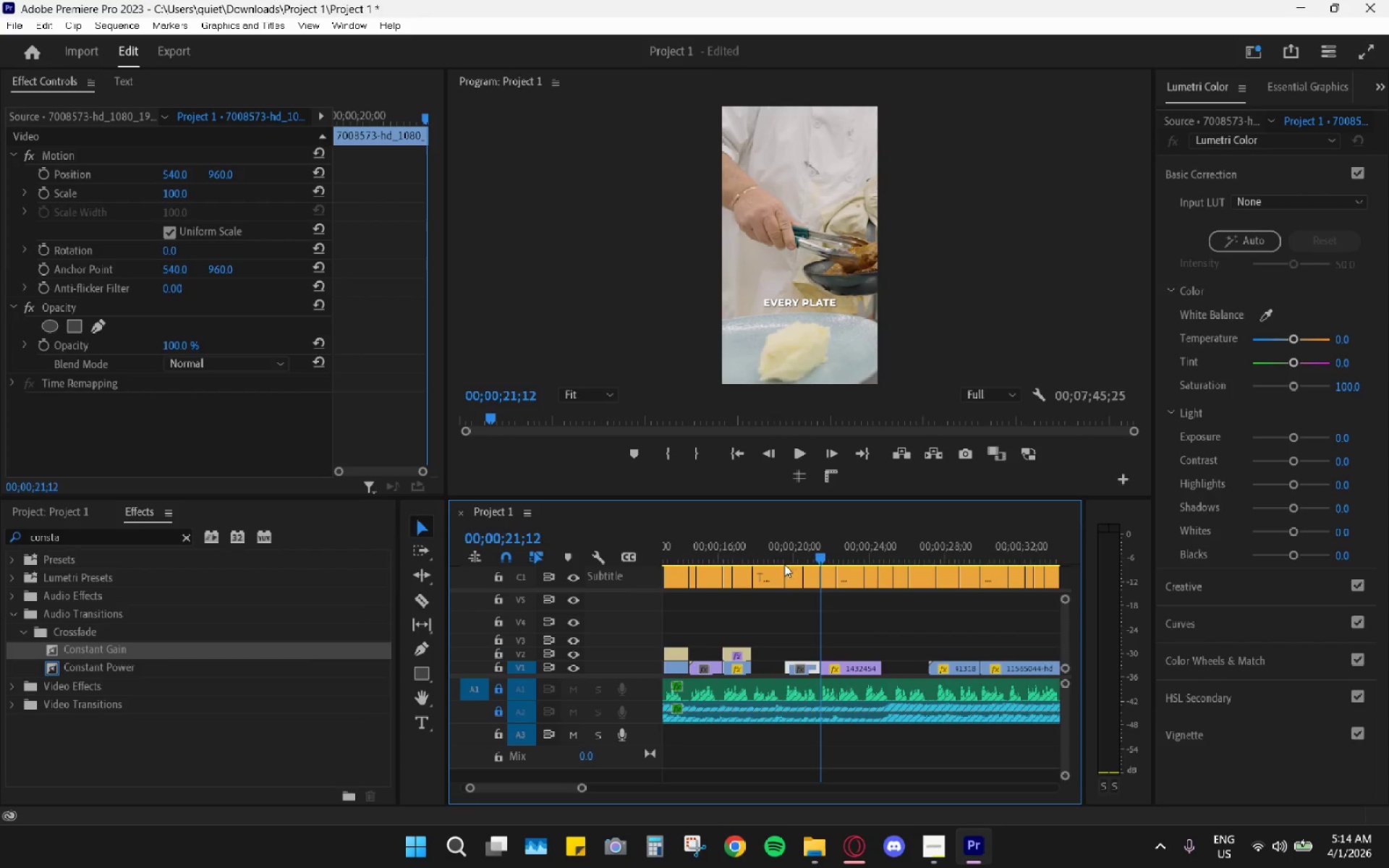 
left_click_drag(start_coordinate=[778, 550], to_coordinate=[776, 547])
 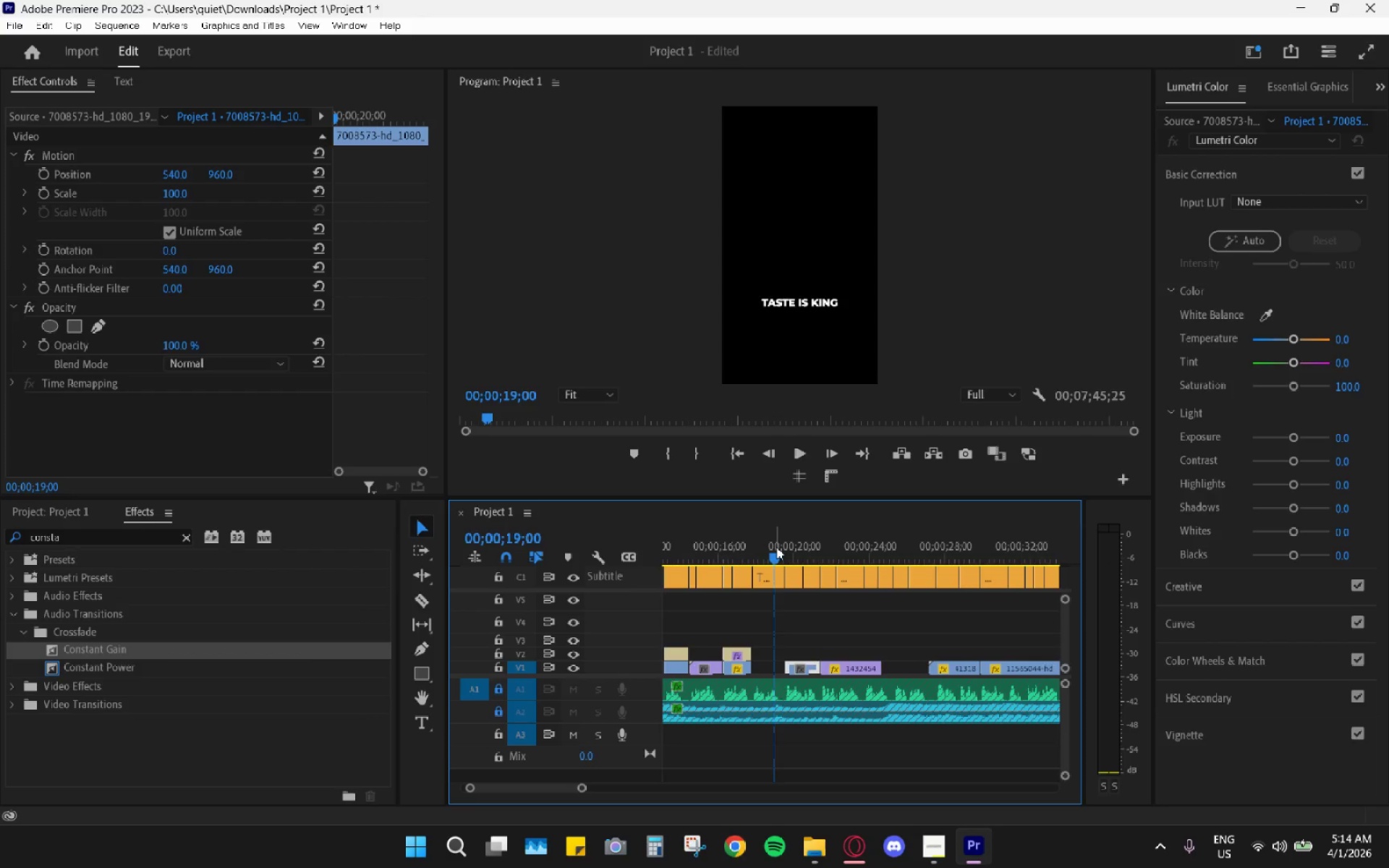 
key(Space)
 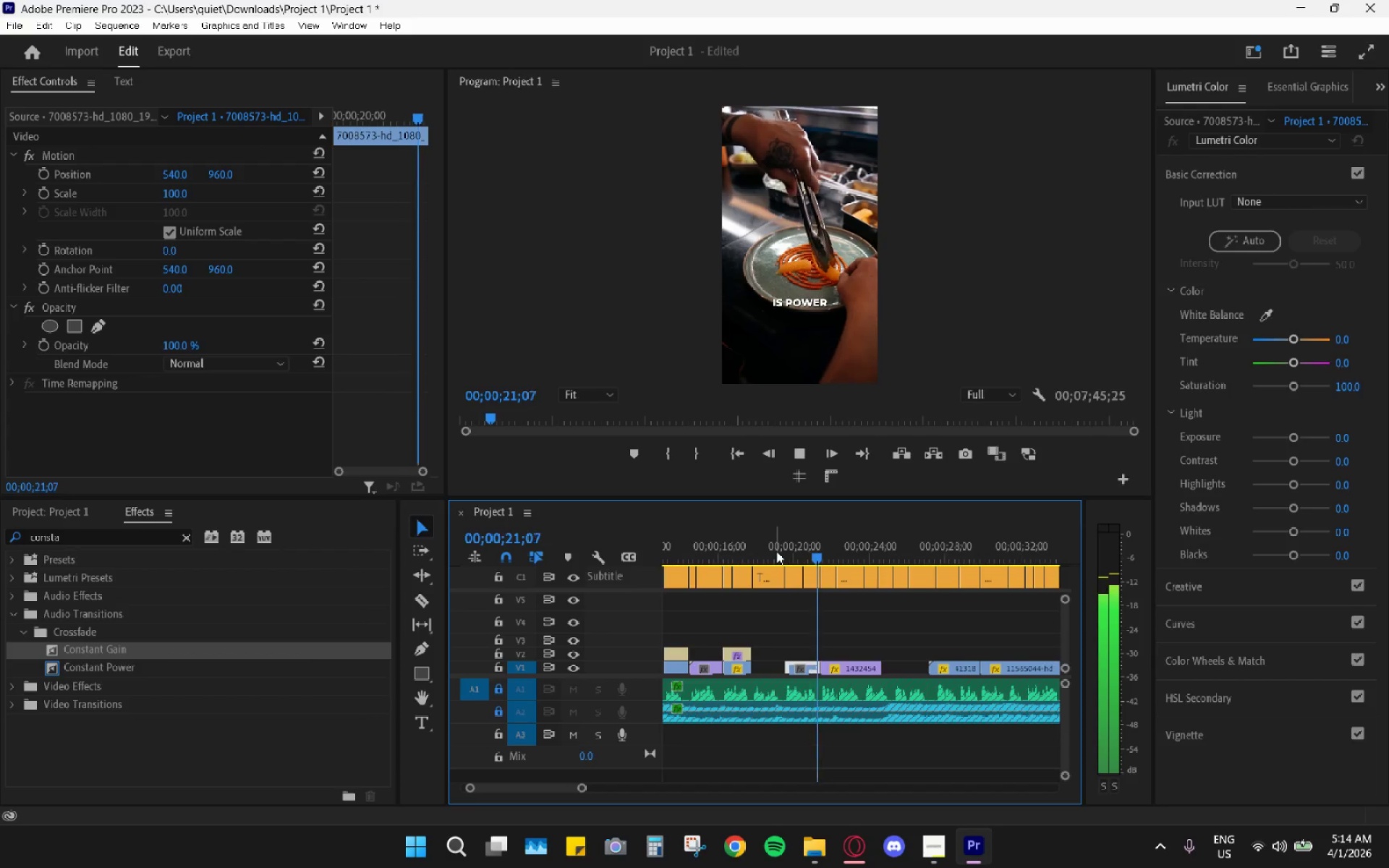 
key(Alt+AltLeft)
 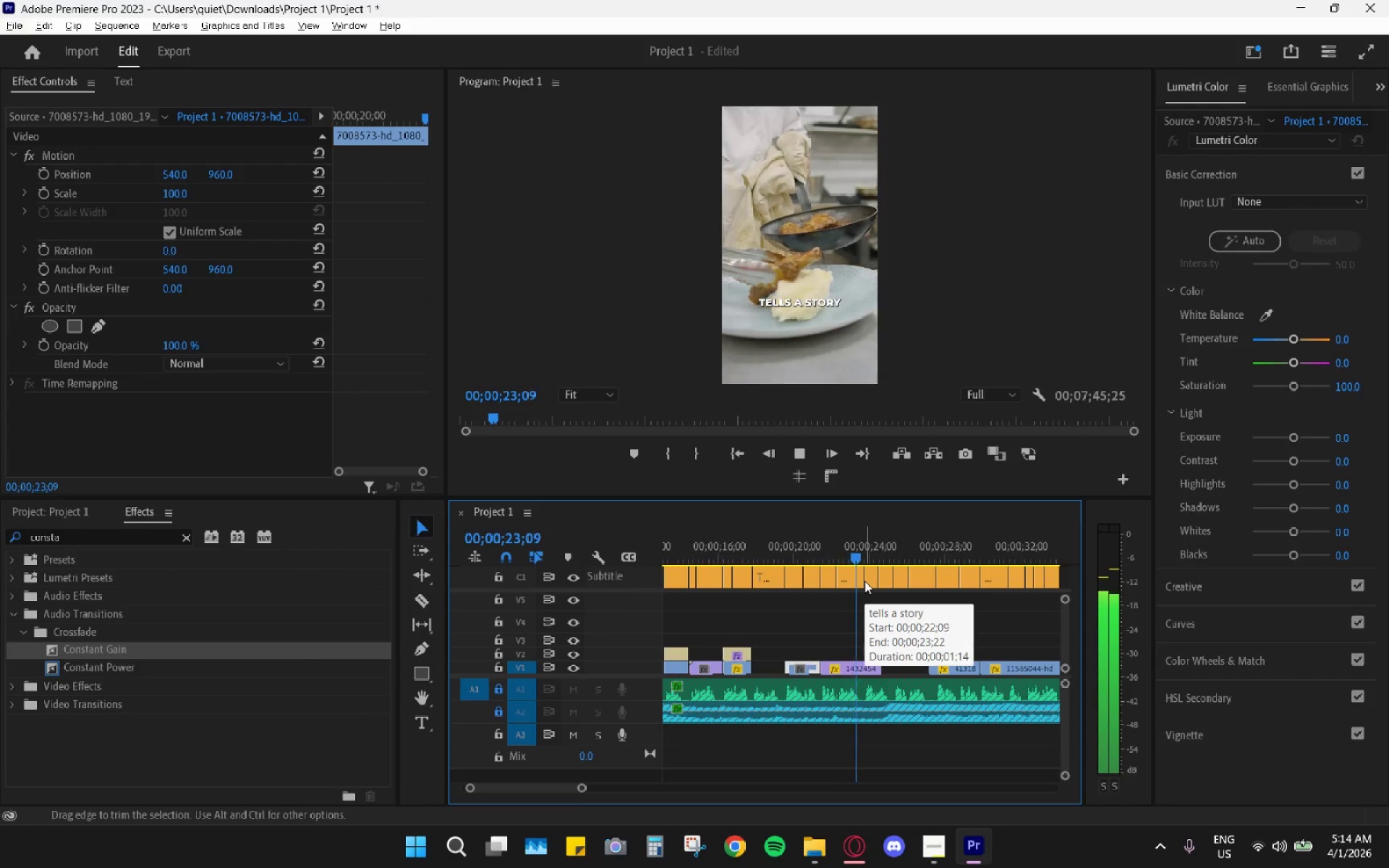 
key(Space)
 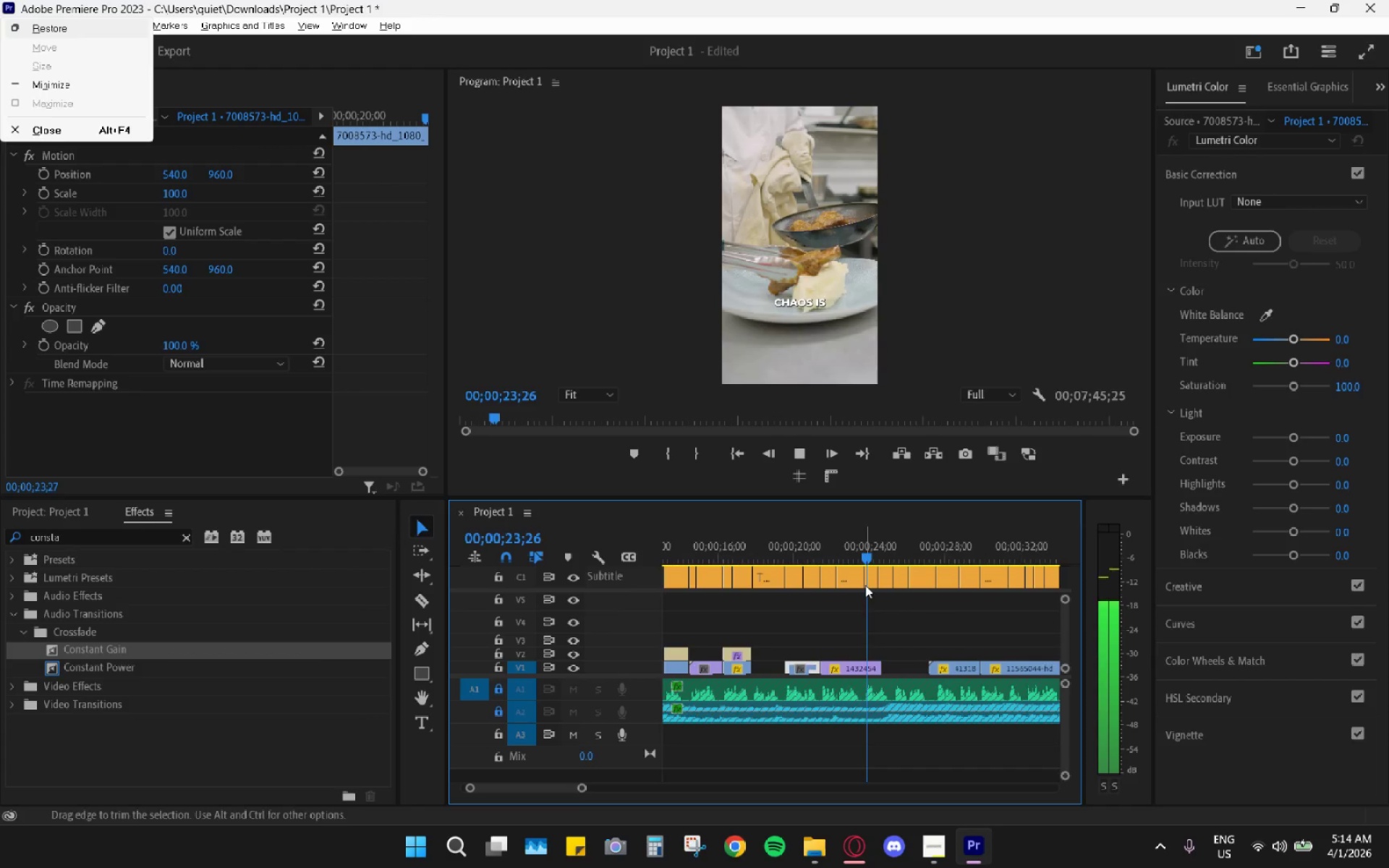 
key(Alt+AltLeft)
 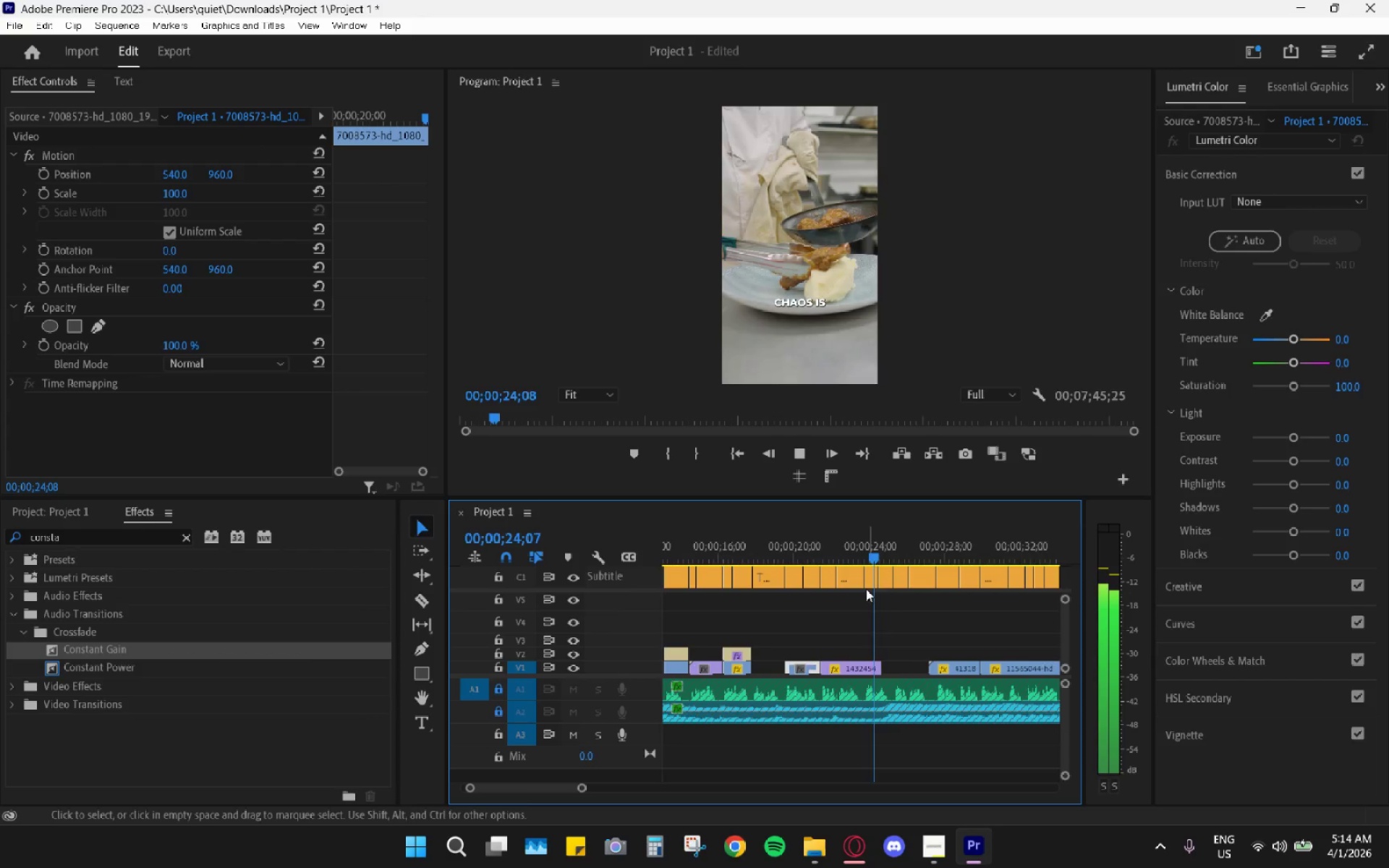 
key(Space)
 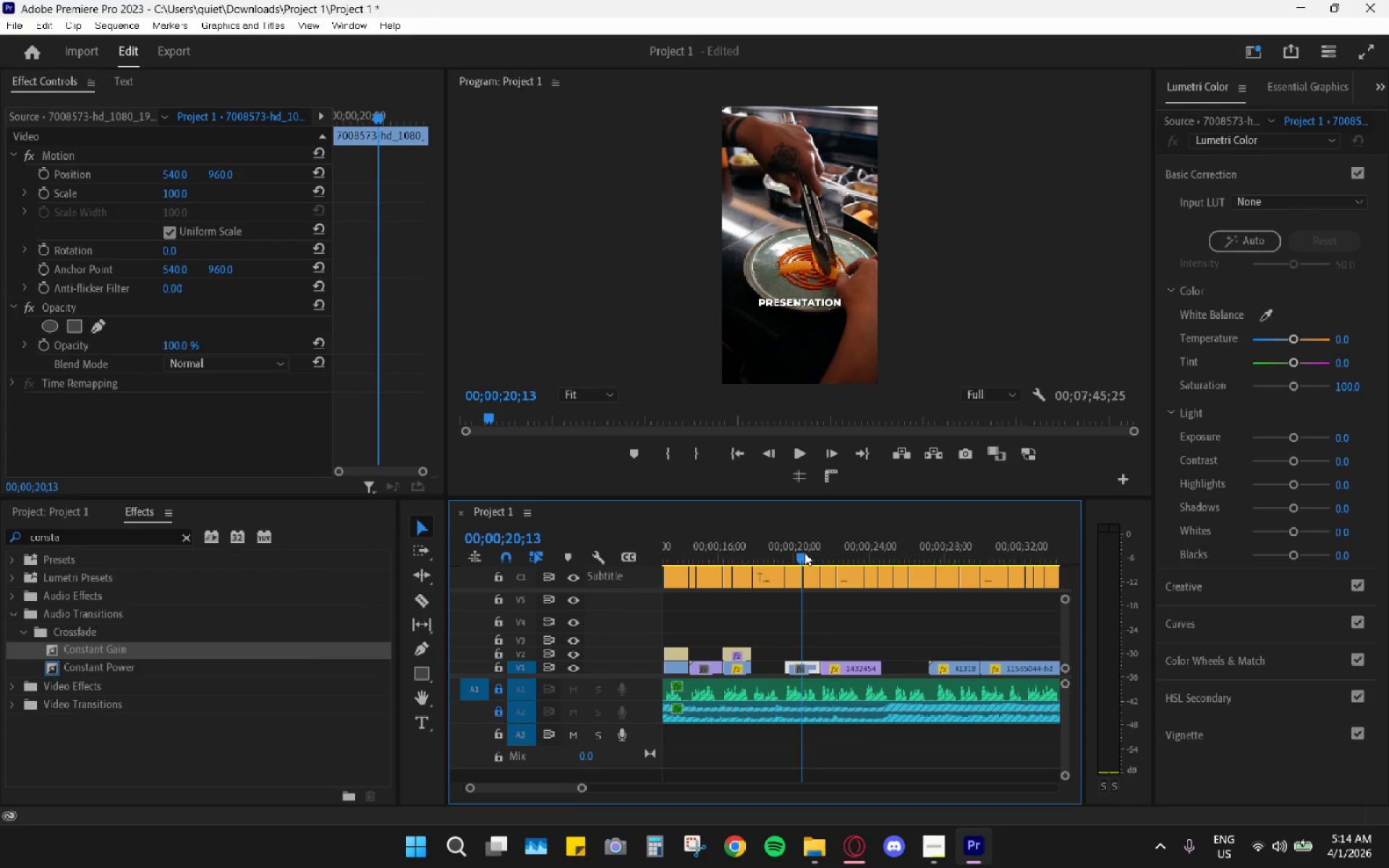 
key(Space)
 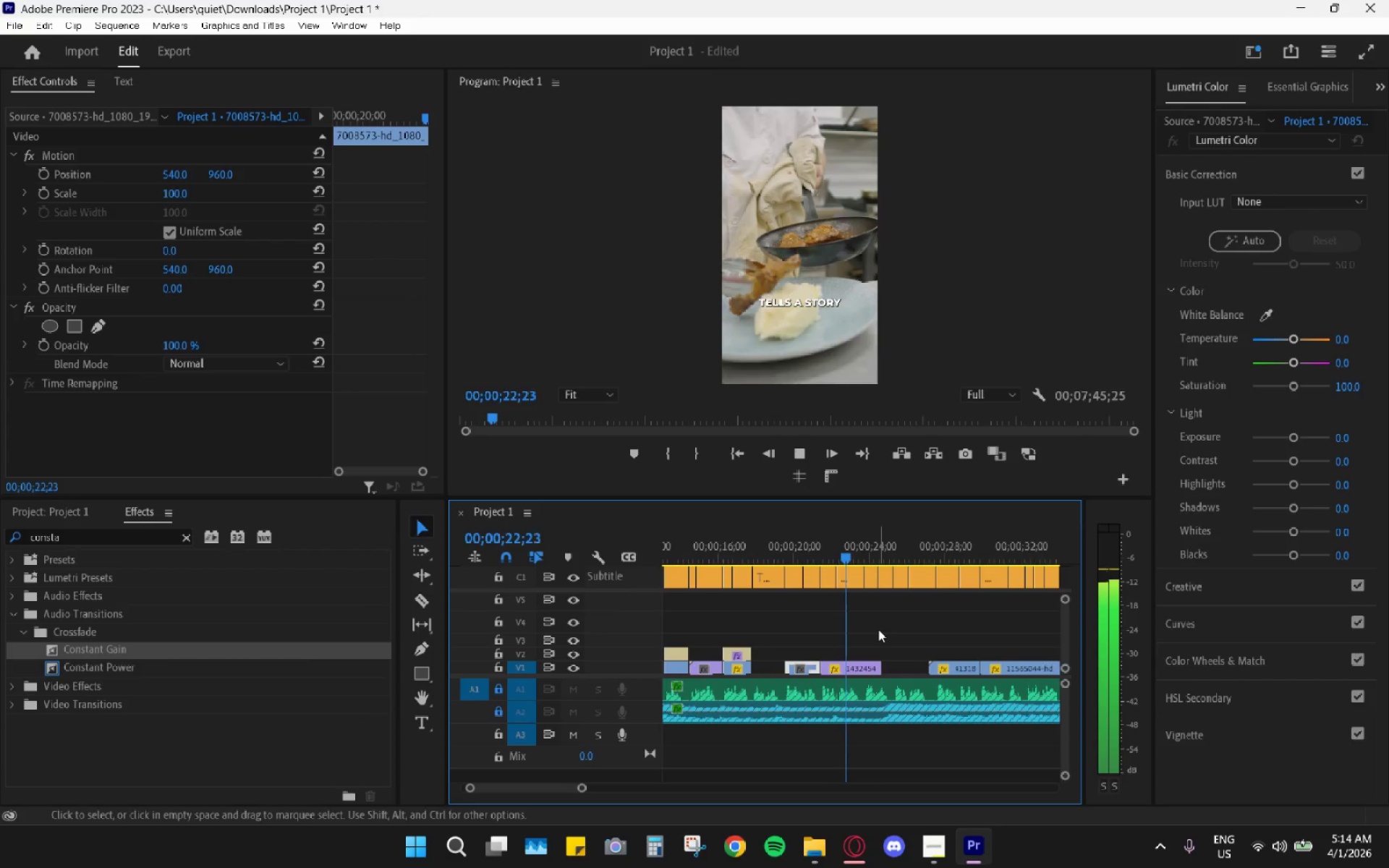 
key(Space)
 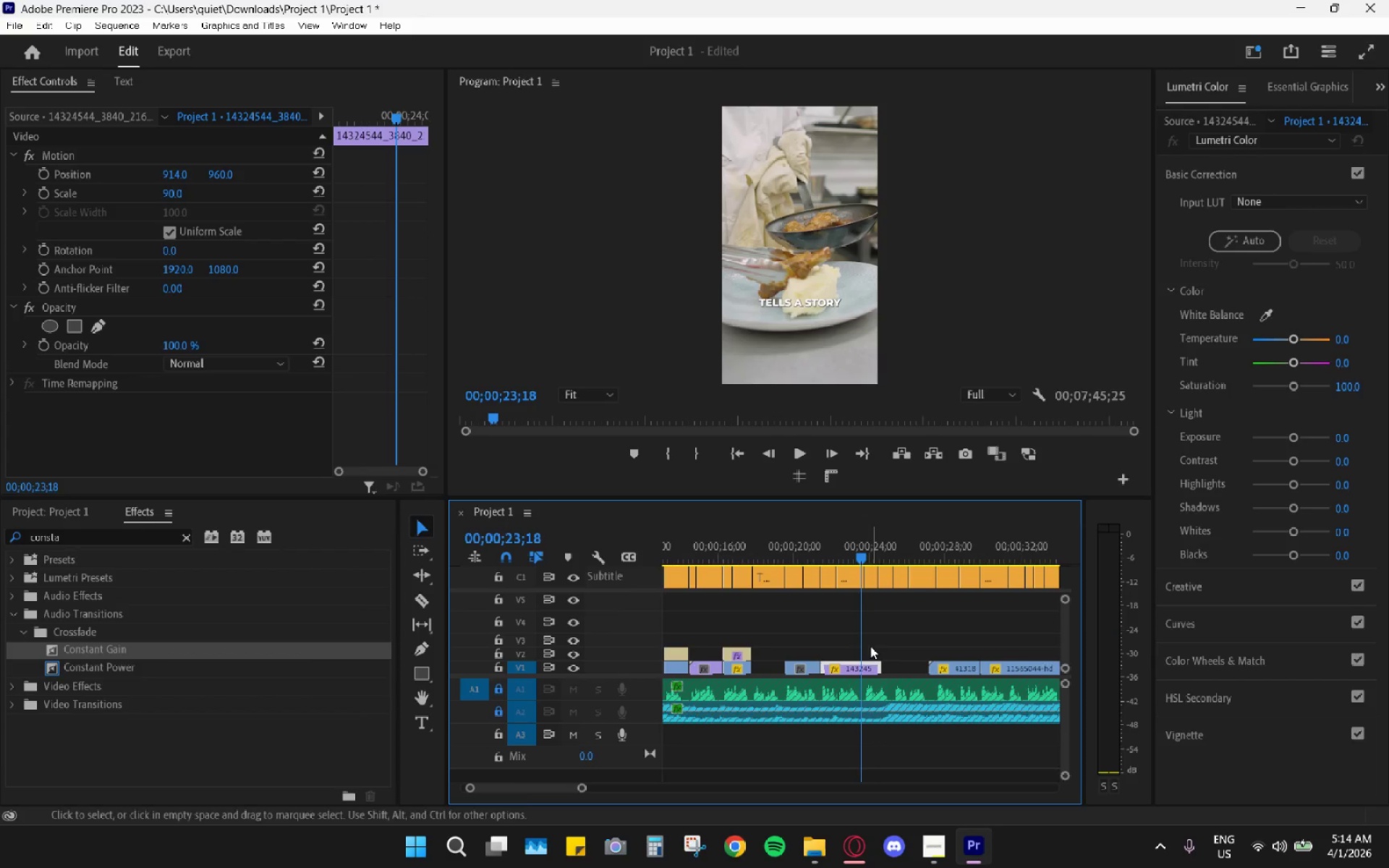 
type(cvh)
 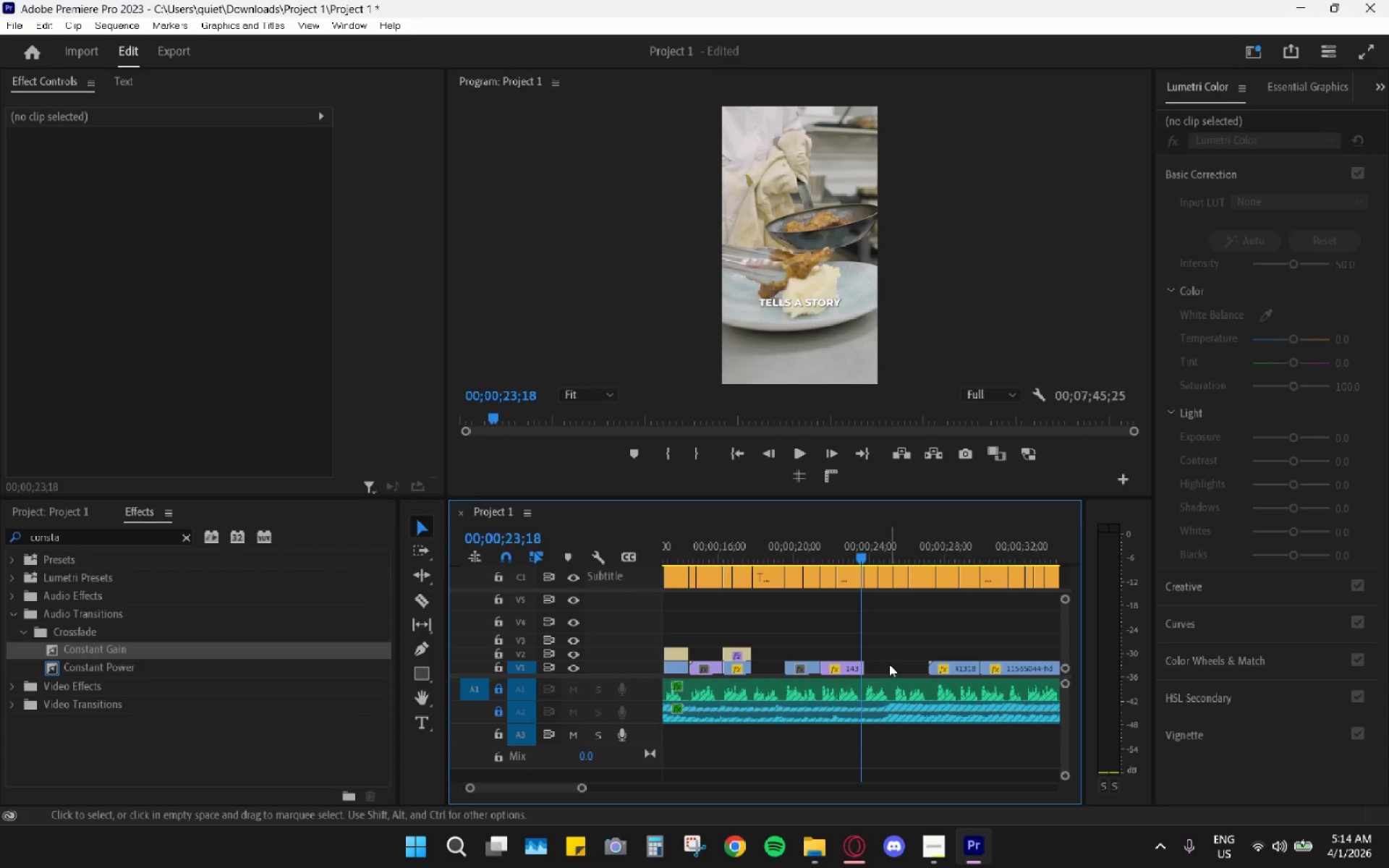 
key(Space)
 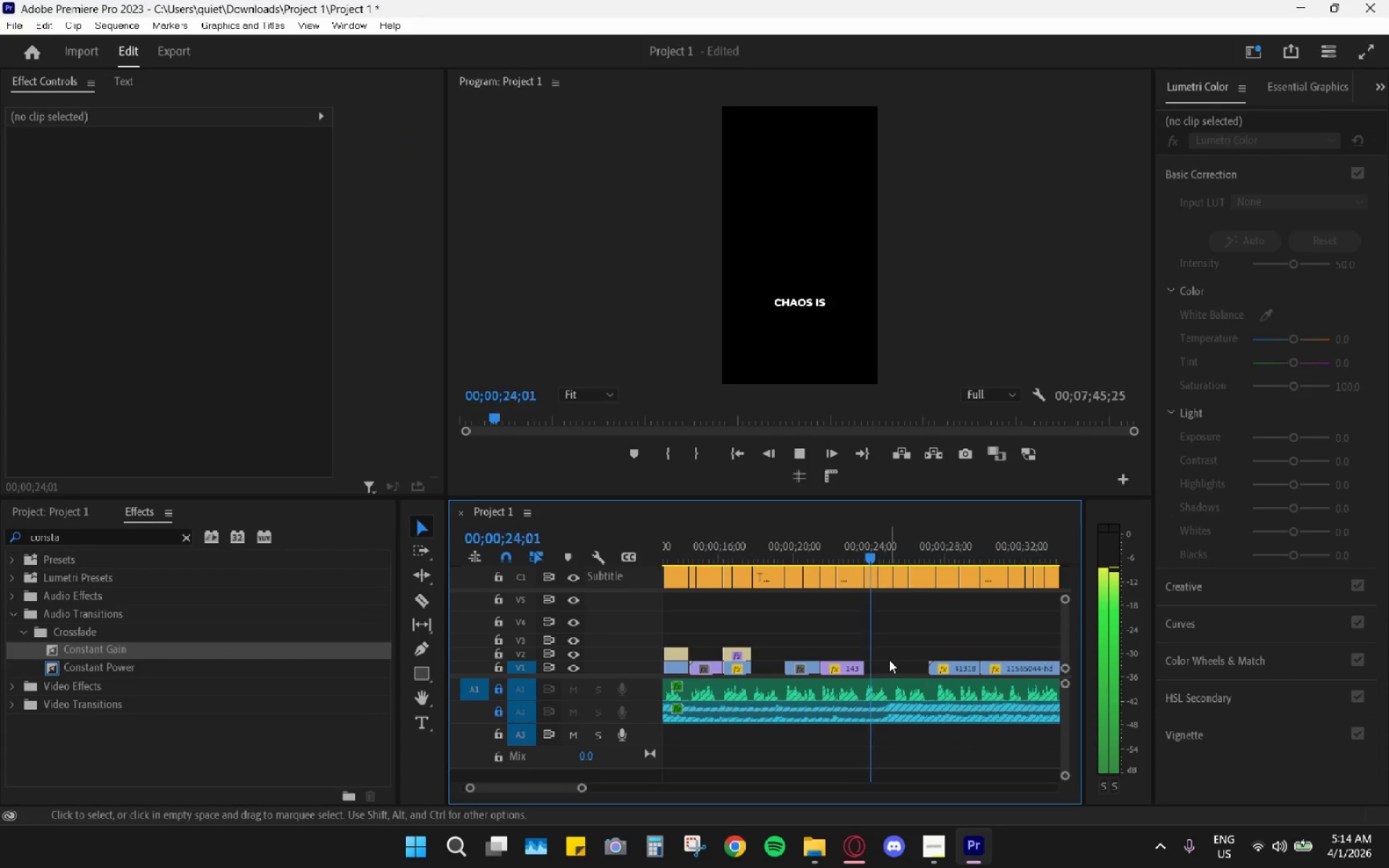 
key(Space)
 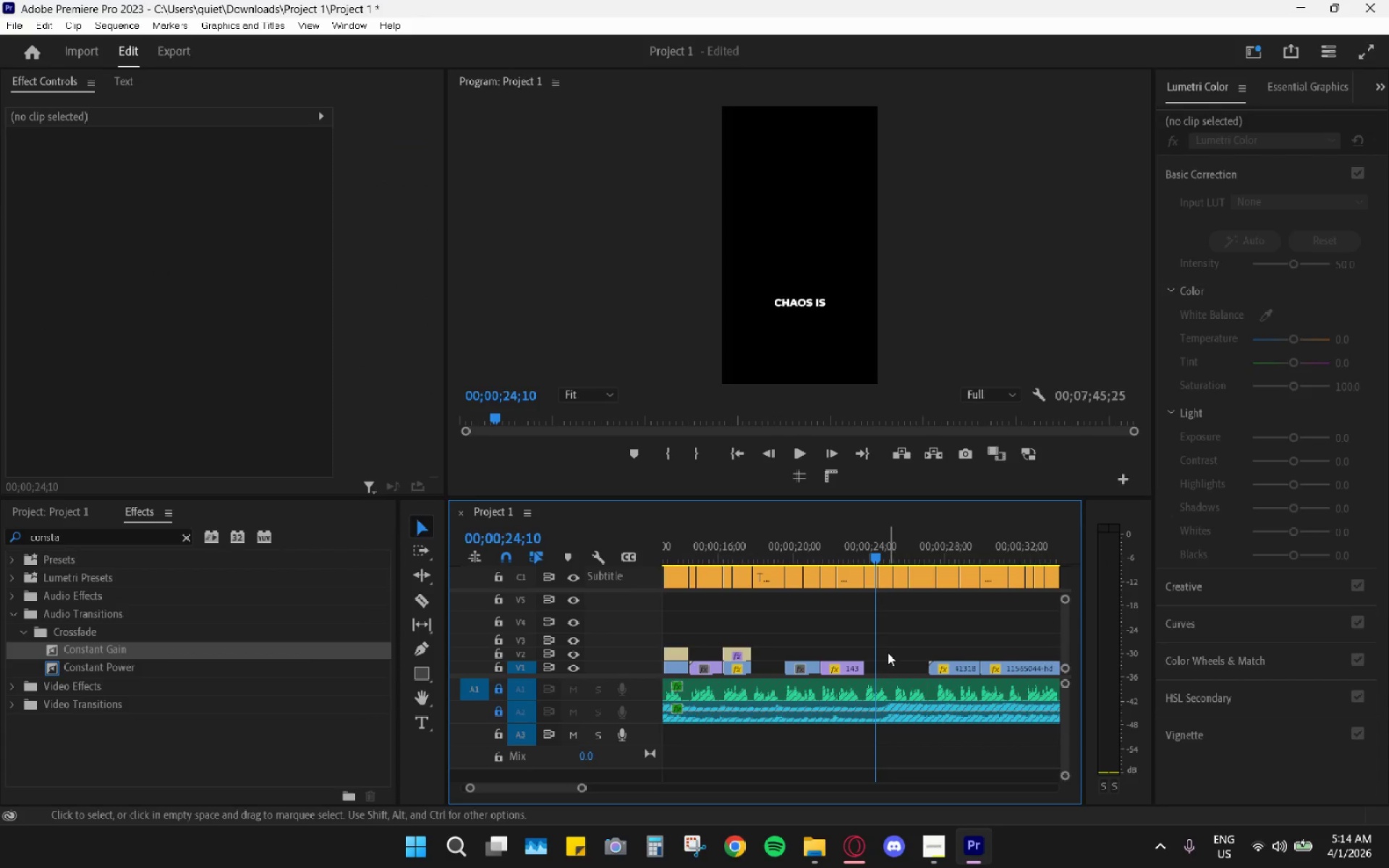 
key(Space)
 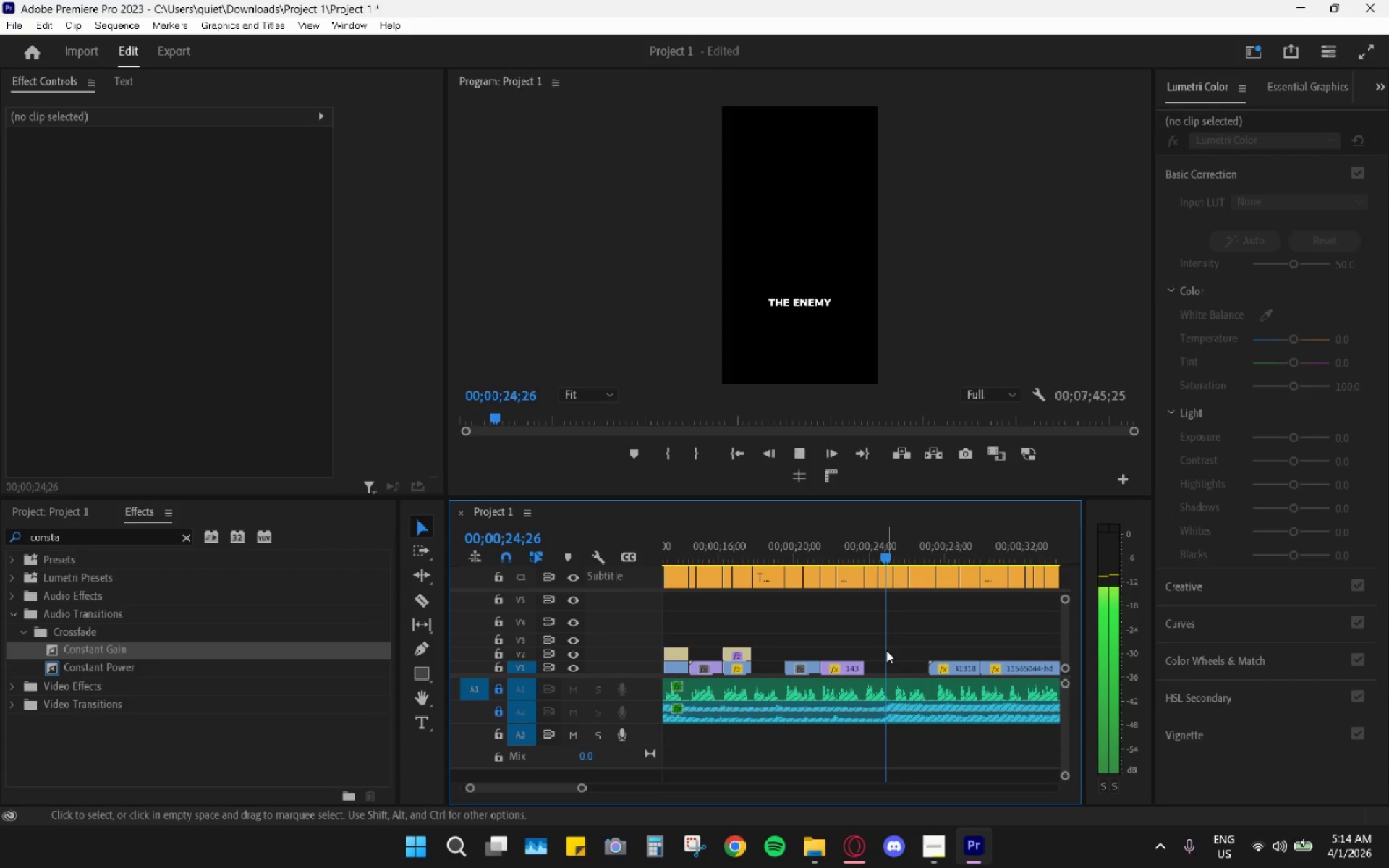 
key(Space)
 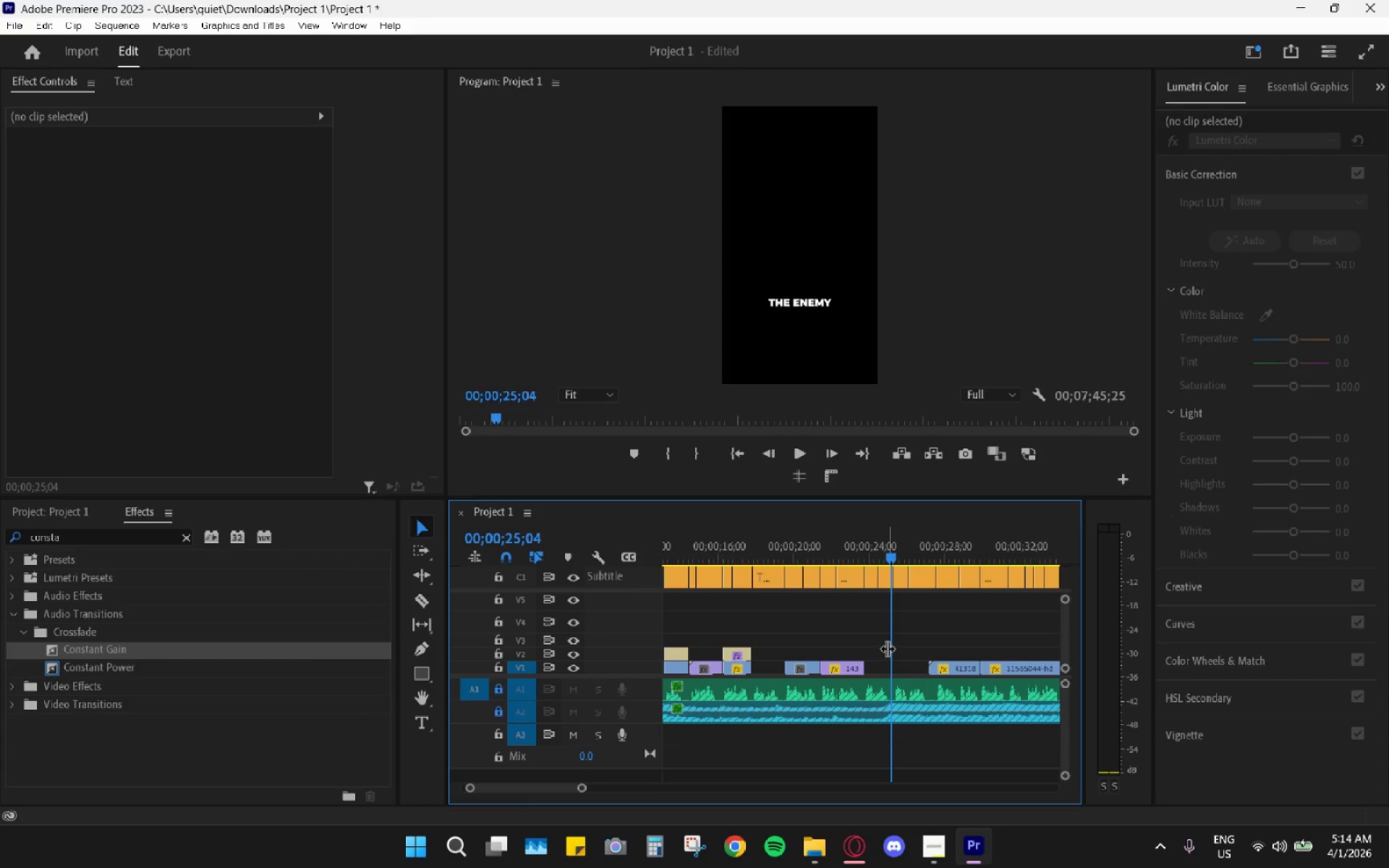 
hold_key(key=AltLeft, duration=0.84)
scroll: coordinate [891, 642], scroll_direction: down, amount: 25.0
 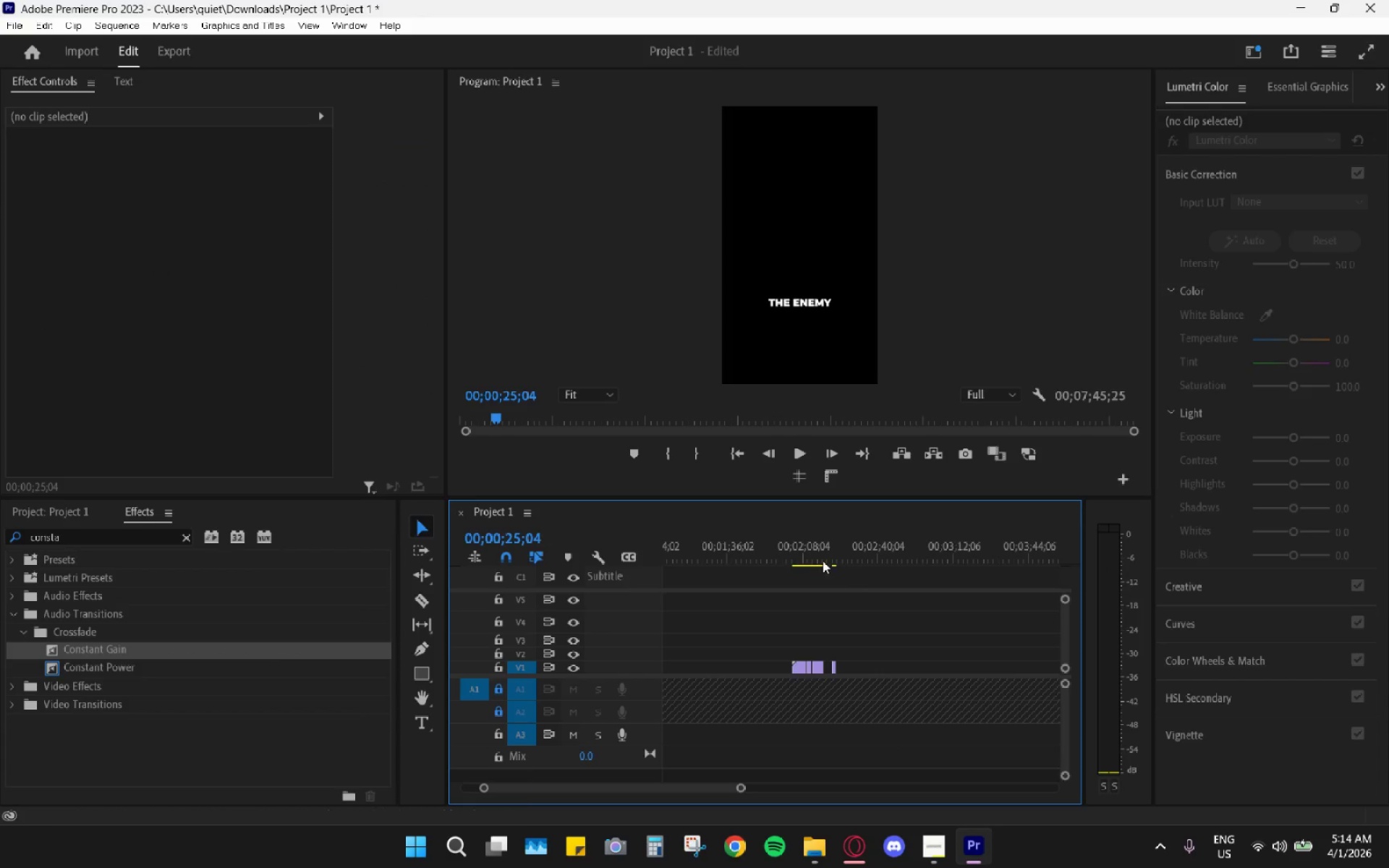 
left_click_drag(start_coordinate=[814, 550], to_coordinate=[802, 550])
 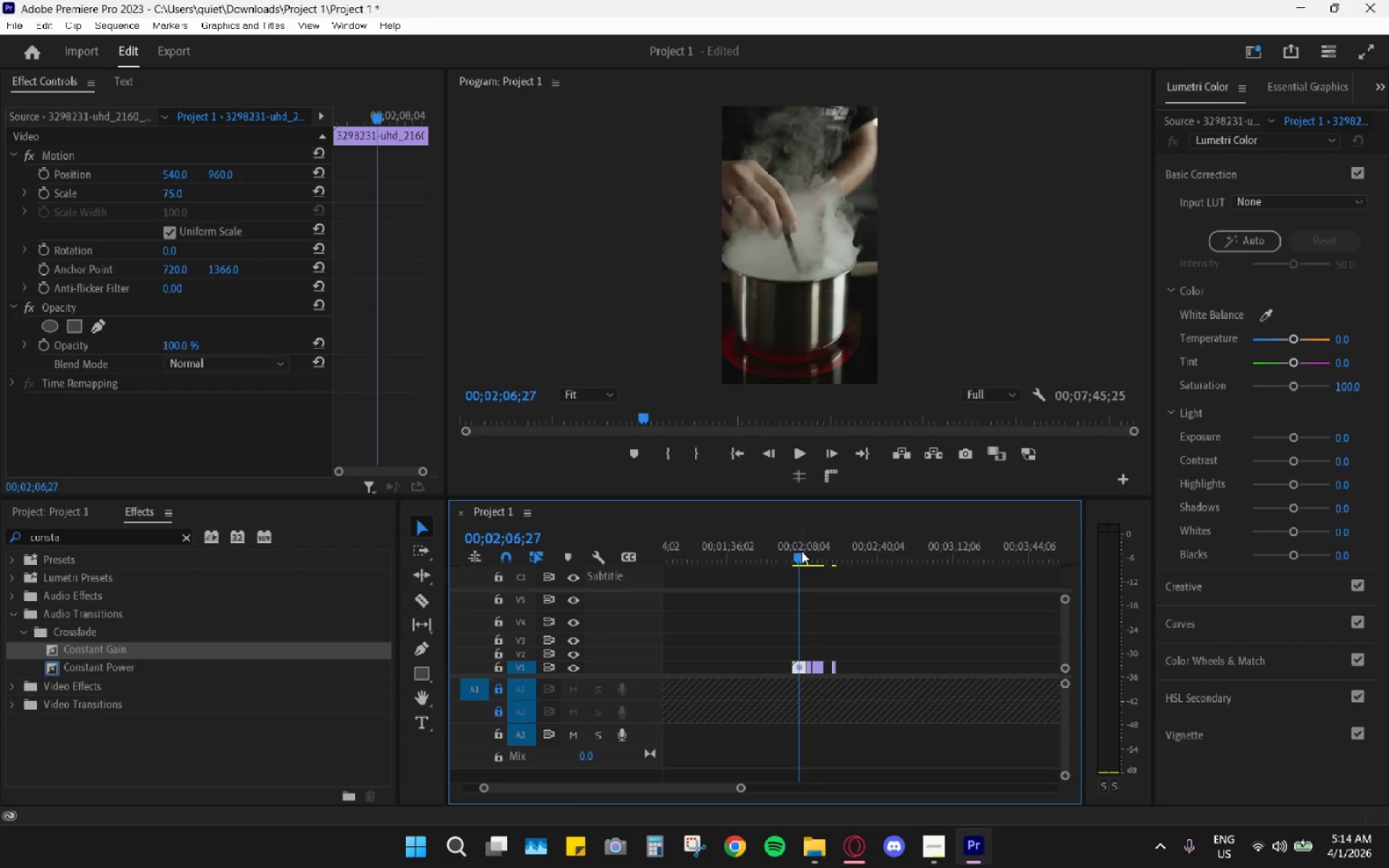 
key(Space)
 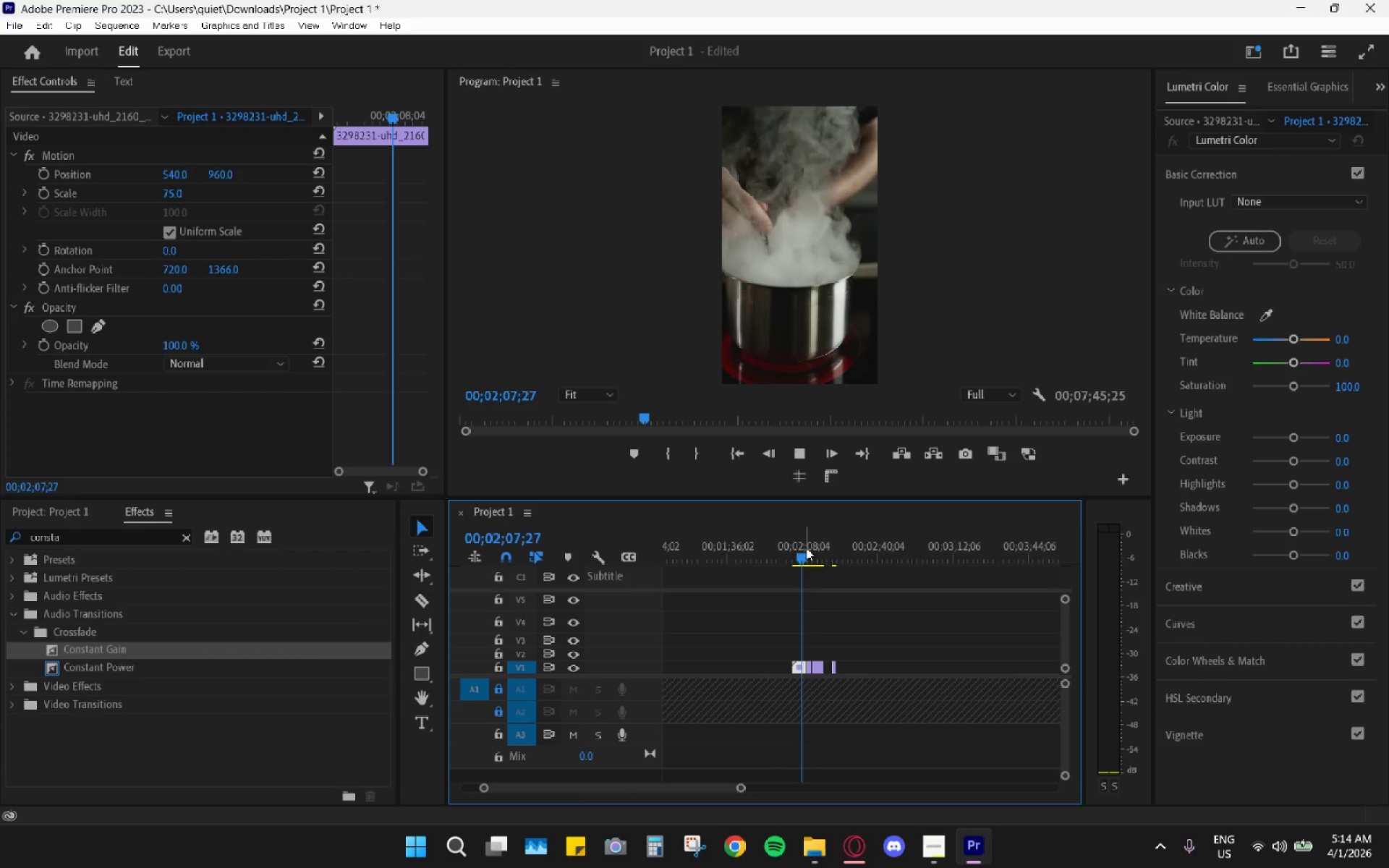 
left_click_drag(start_coordinate=[810, 546], to_coordinate=[817, 555])
 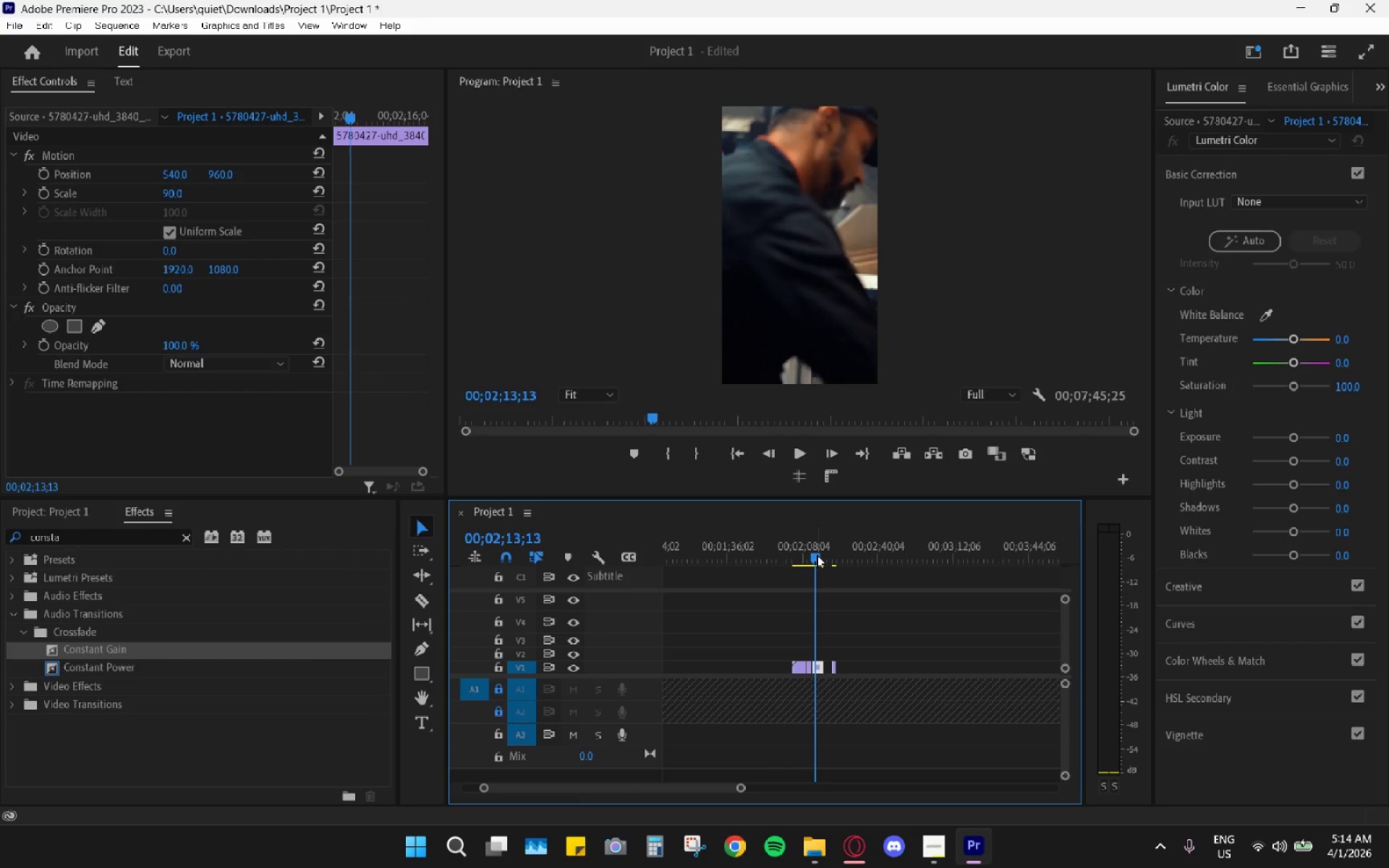 
key(Space)
 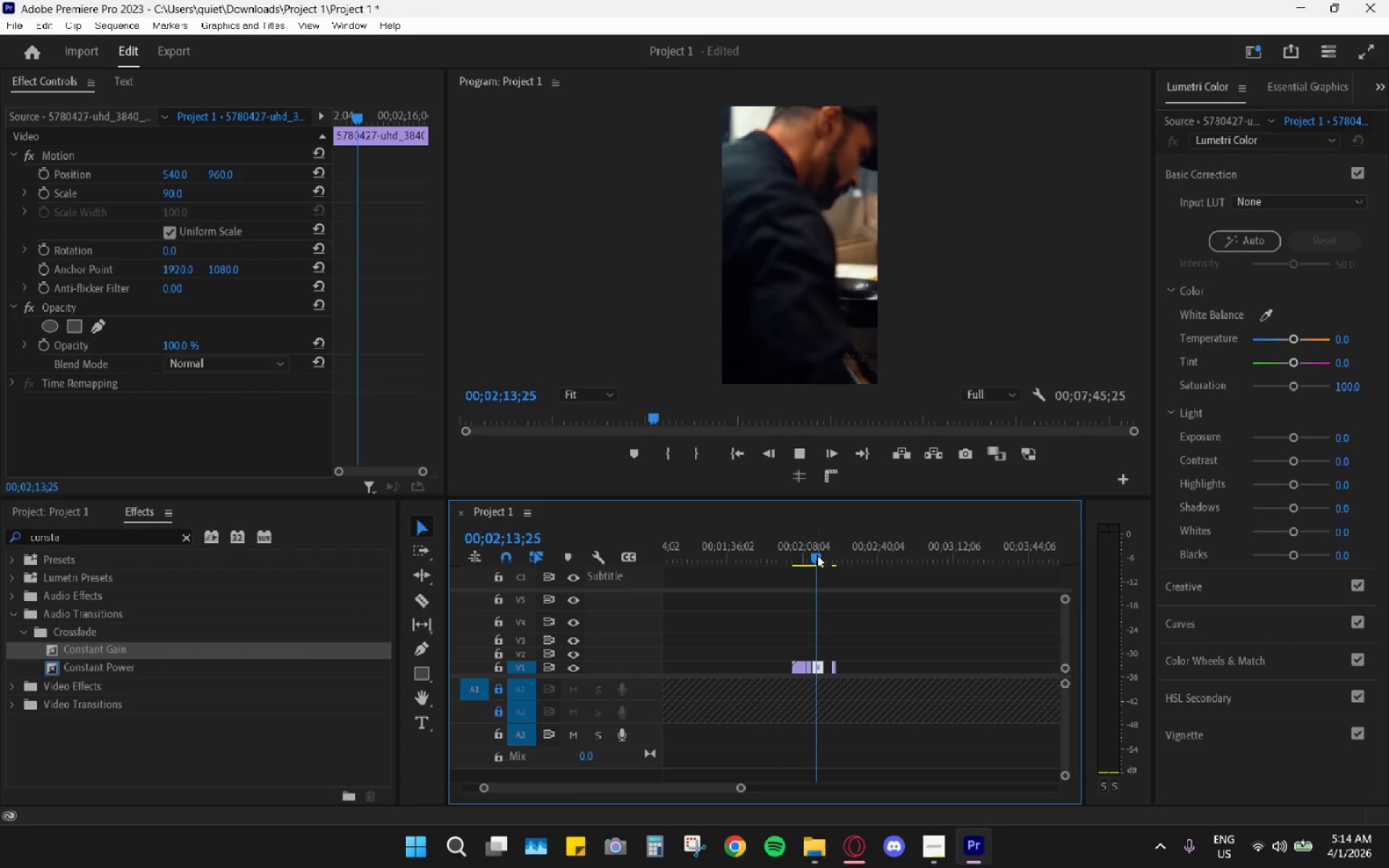 
left_click_drag(start_coordinate=[817, 555], to_coordinate=[935, 564])
 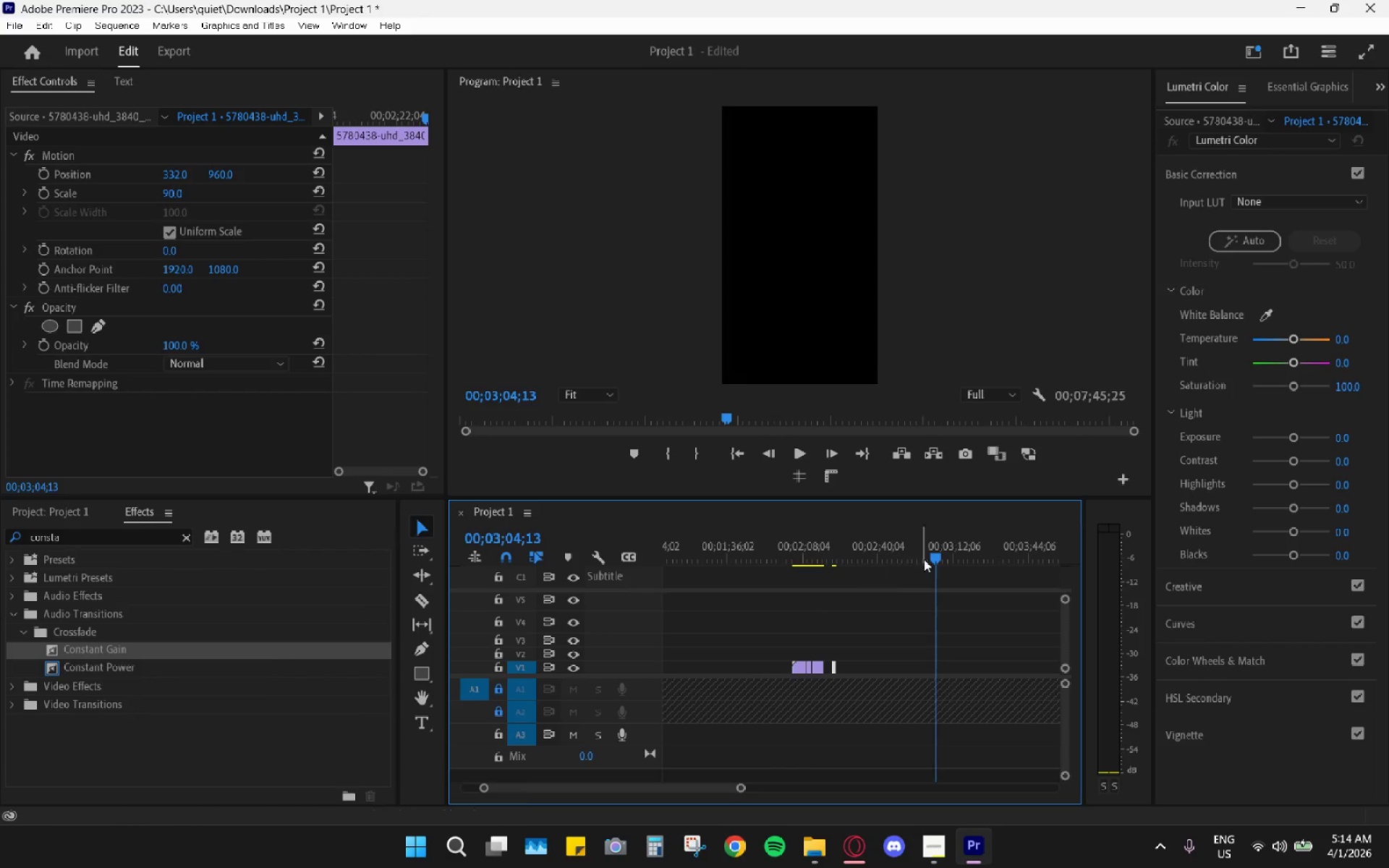 
hold_key(key=AltLeft, duration=0.44)
scroll: coordinate [919, 600], scroll_direction: down, amount: 6.0
 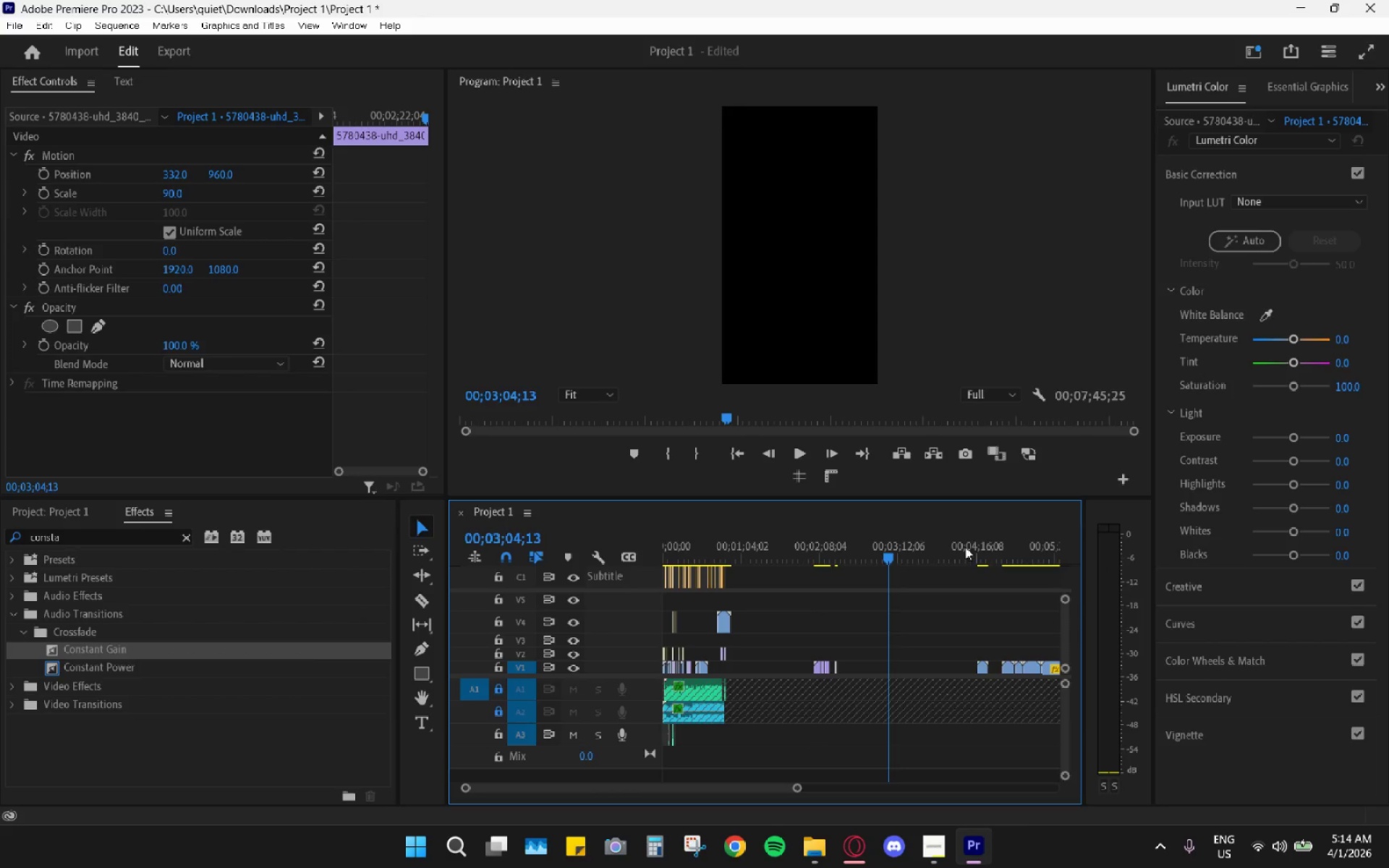 
left_click_drag(start_coordinate=[969, 546], to_coordinate=[984, 547])
 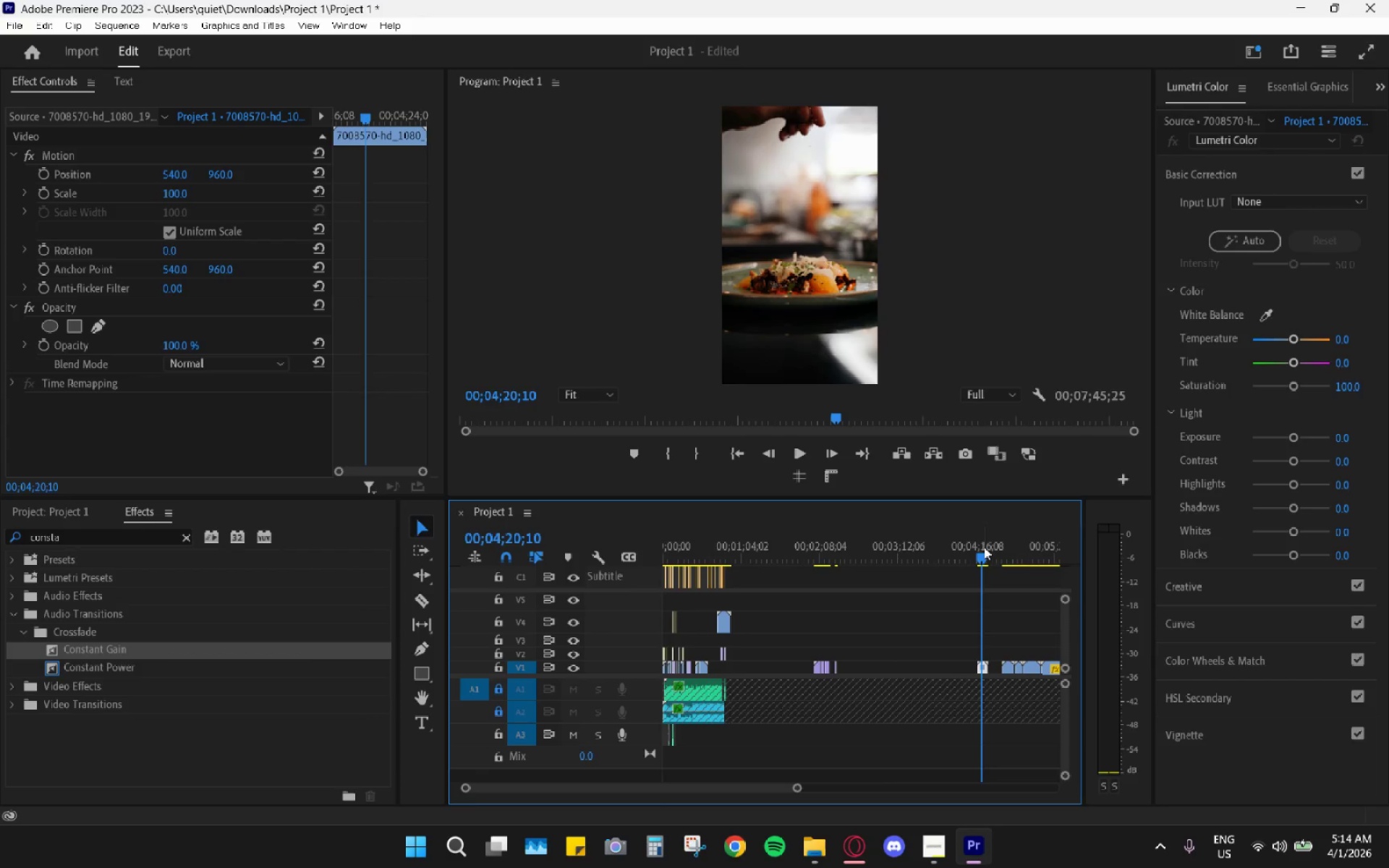 
key(Space)
 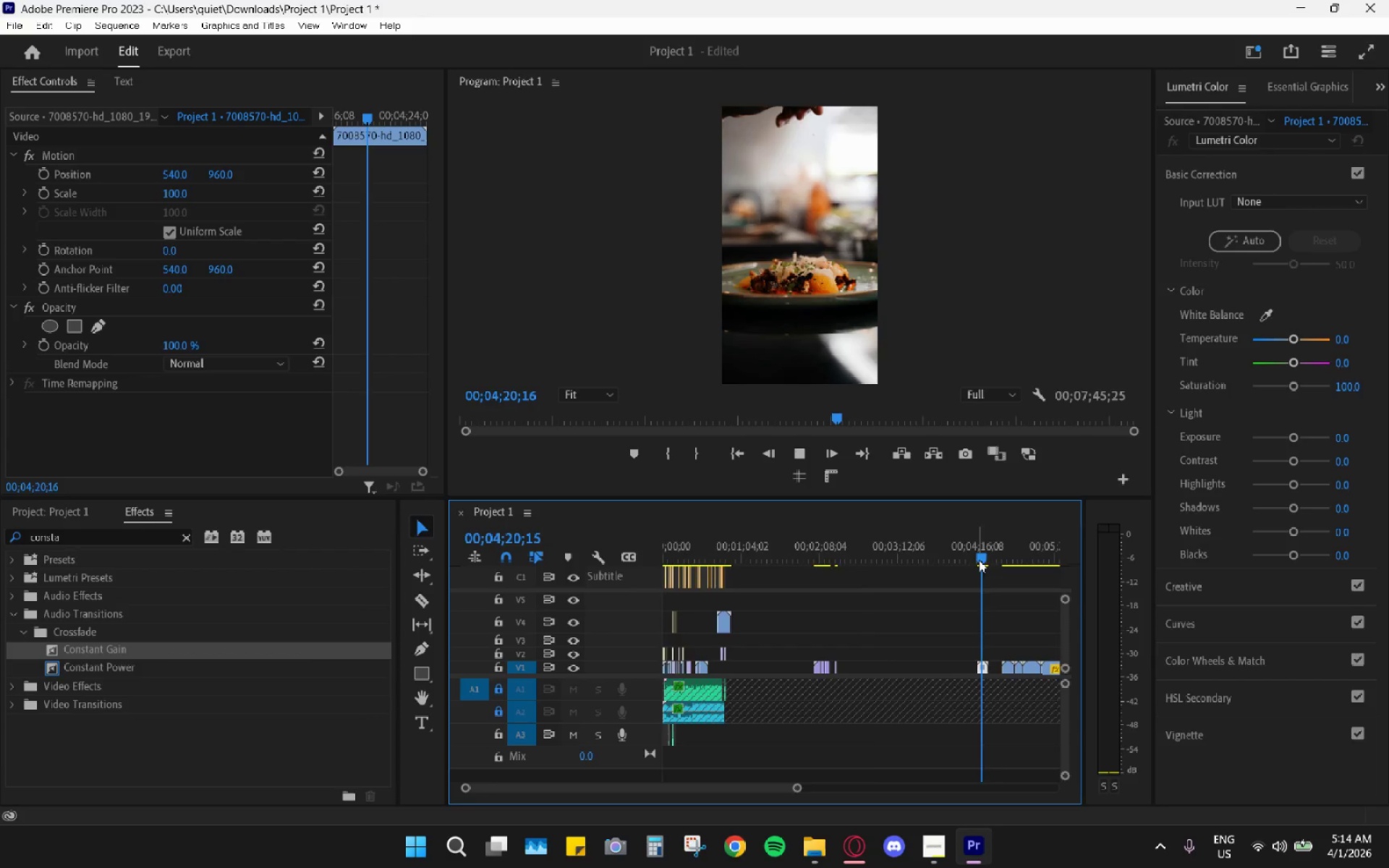 
scroll: coordinate [979, 562], scroll_direction: down, amount: 4.0
 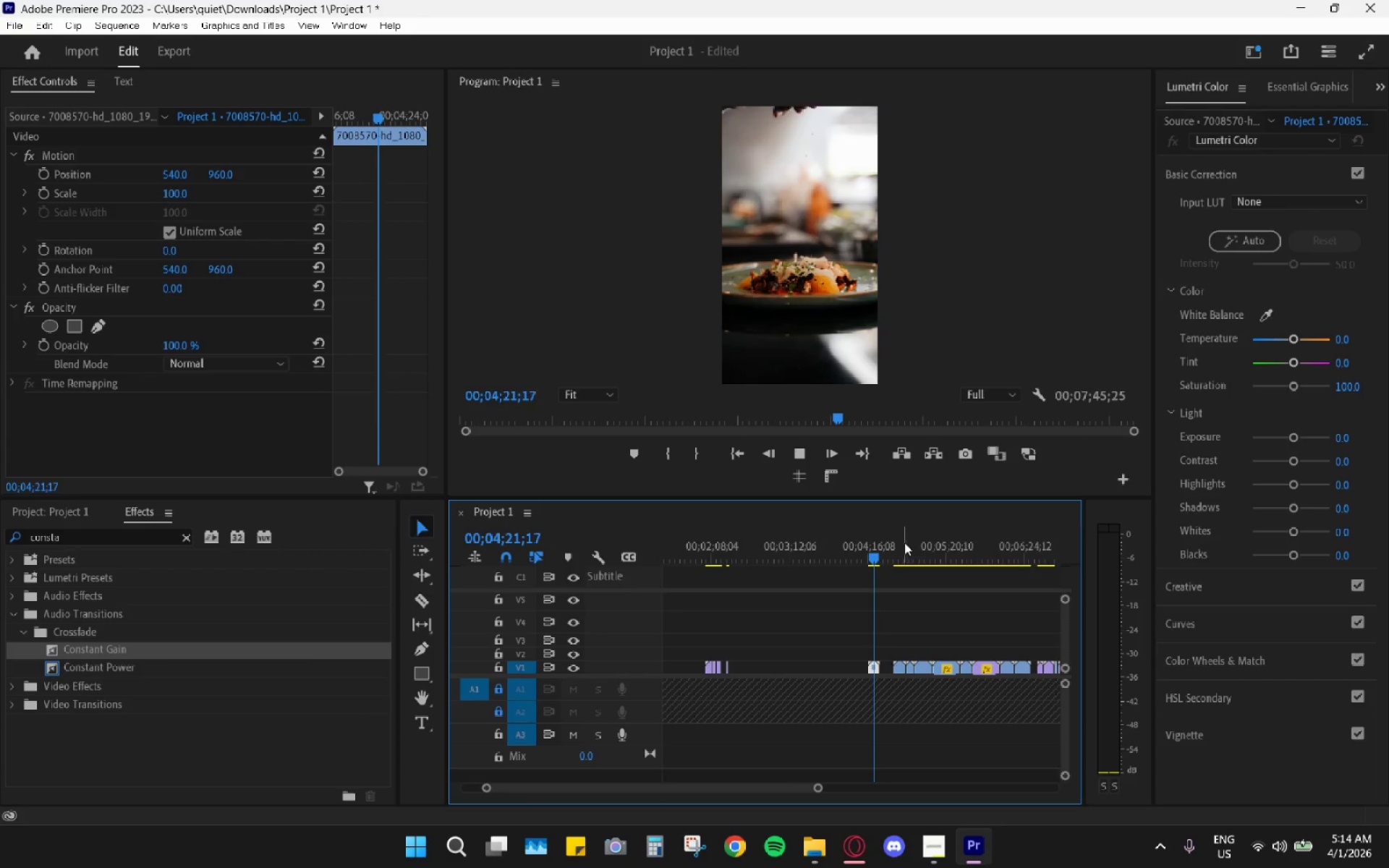 
key(Space)
 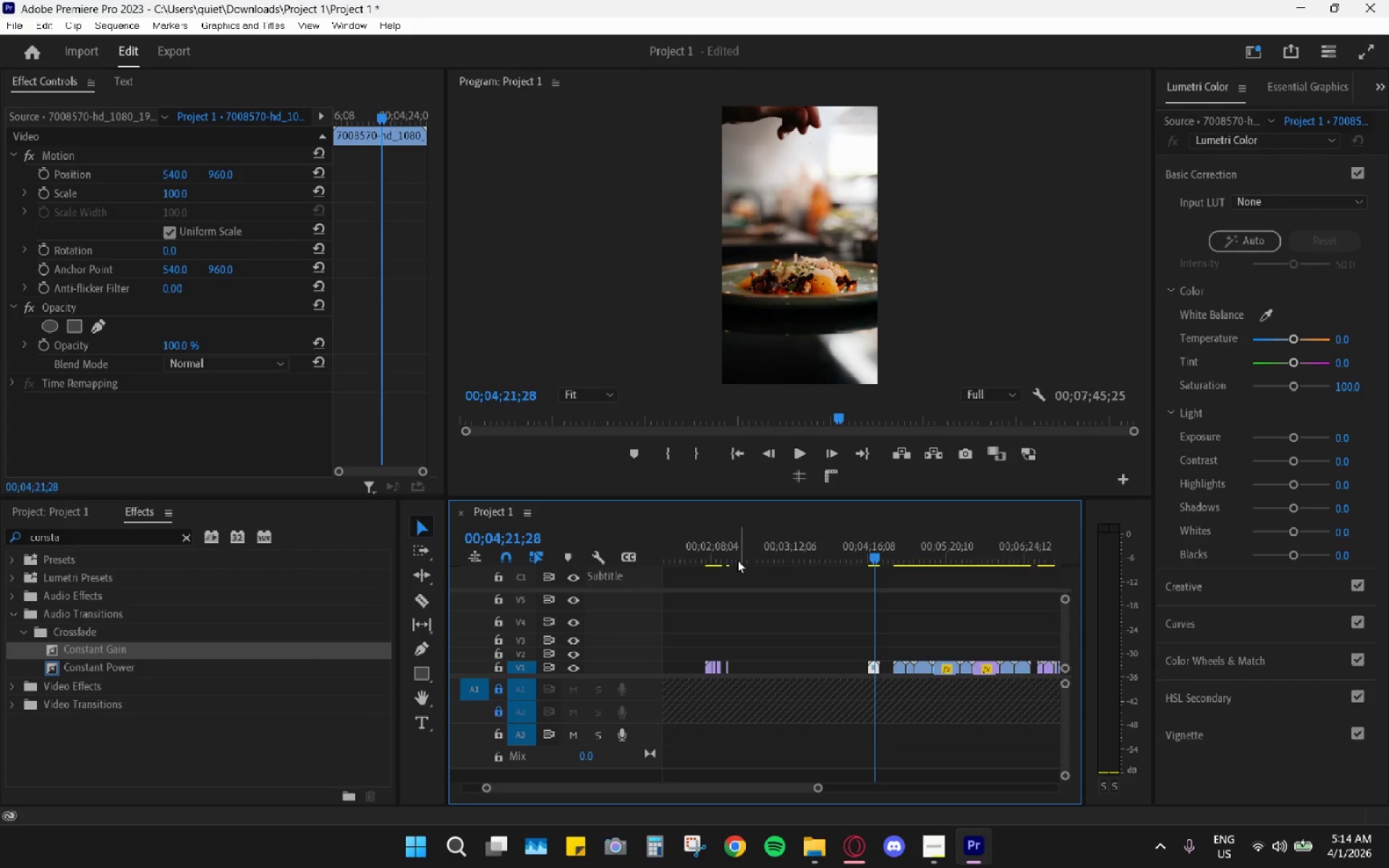 
left_click_drag(start_coordinate=[700, 540], to_coordinate=[695, 542])
 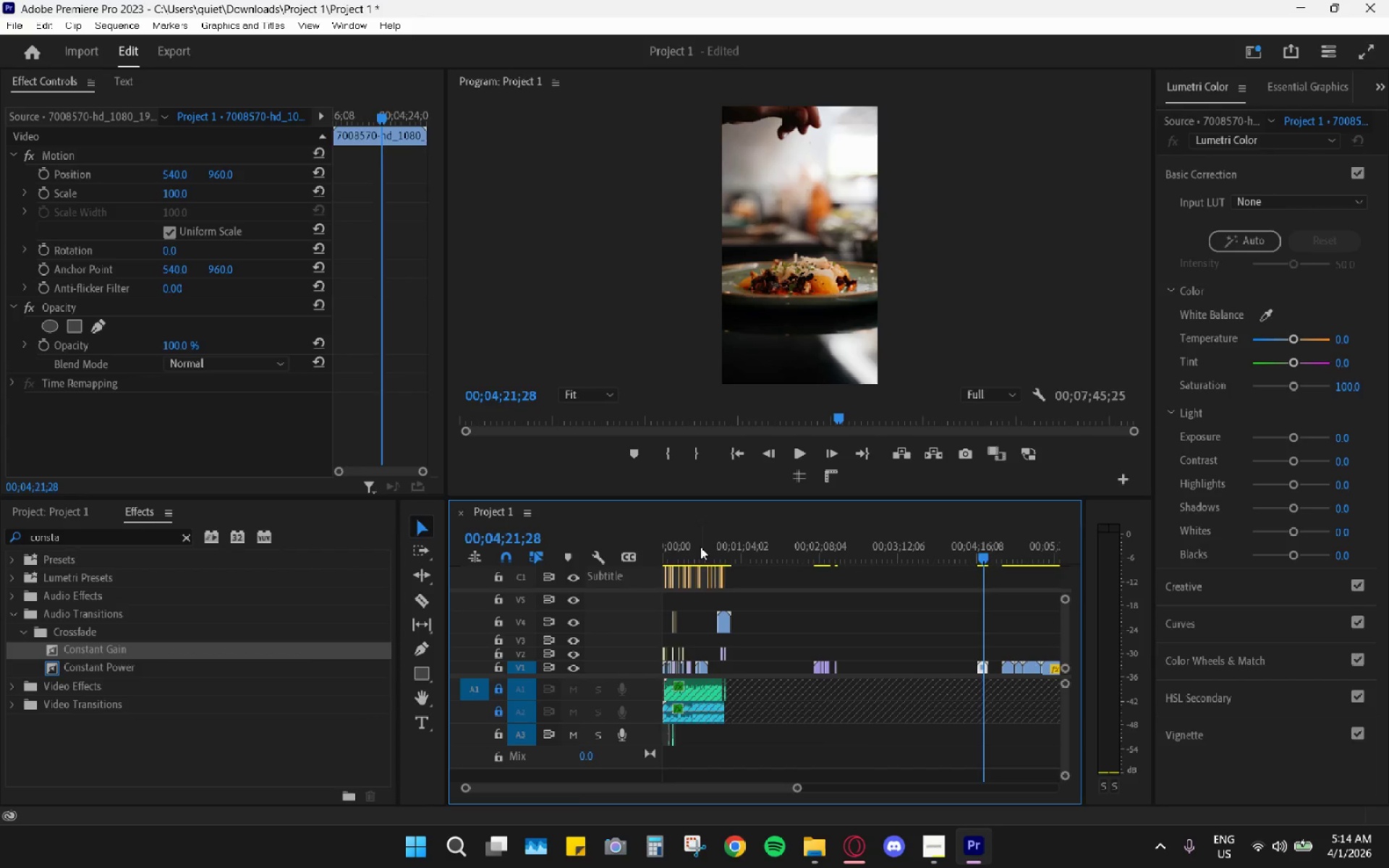 
scroll: coordinate [724, 579], scroll_direction: up, amount: 10.0
 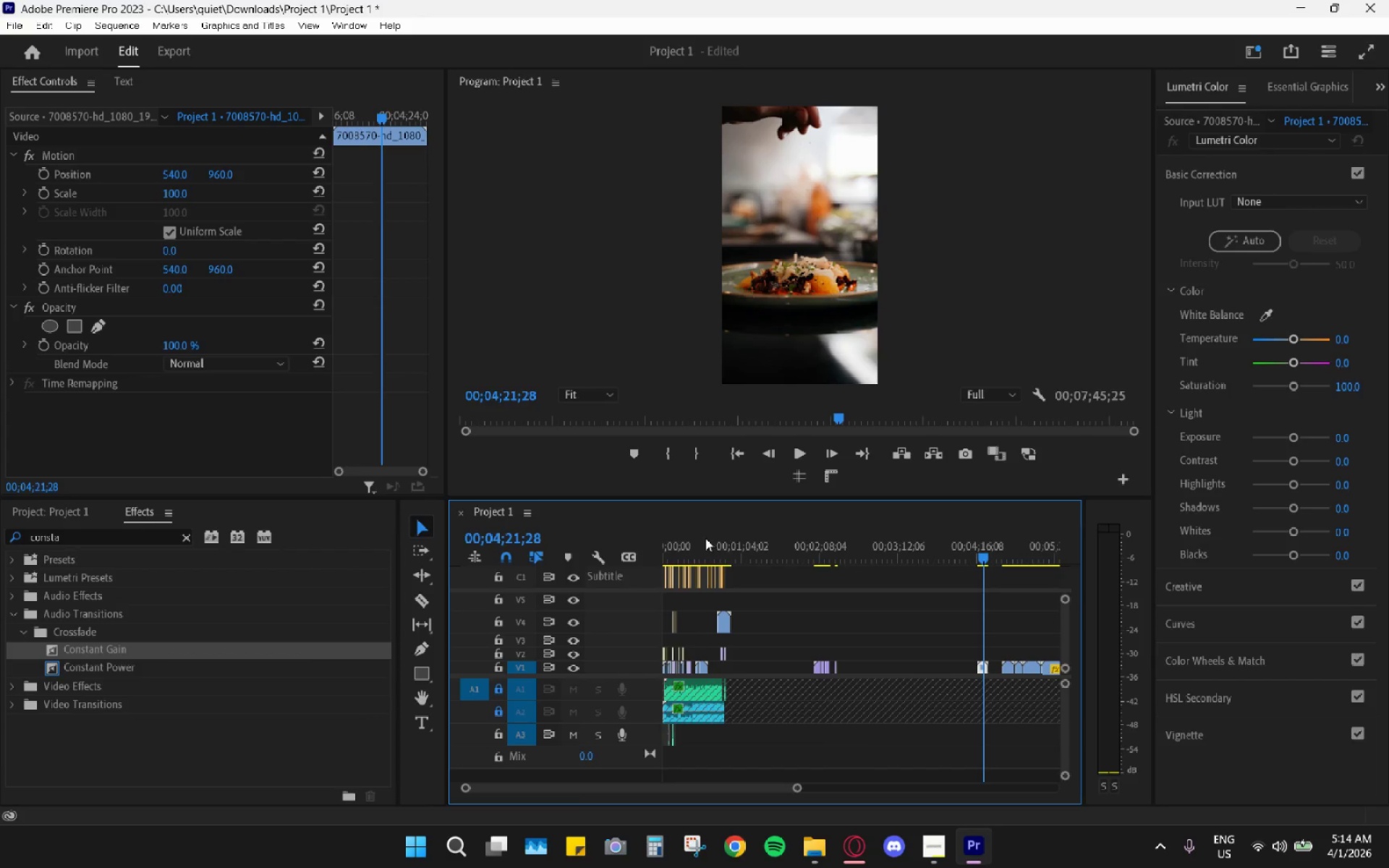 
left_click_drag(start_coordinate=[700, 547], to_coordinate=[686, 548])
 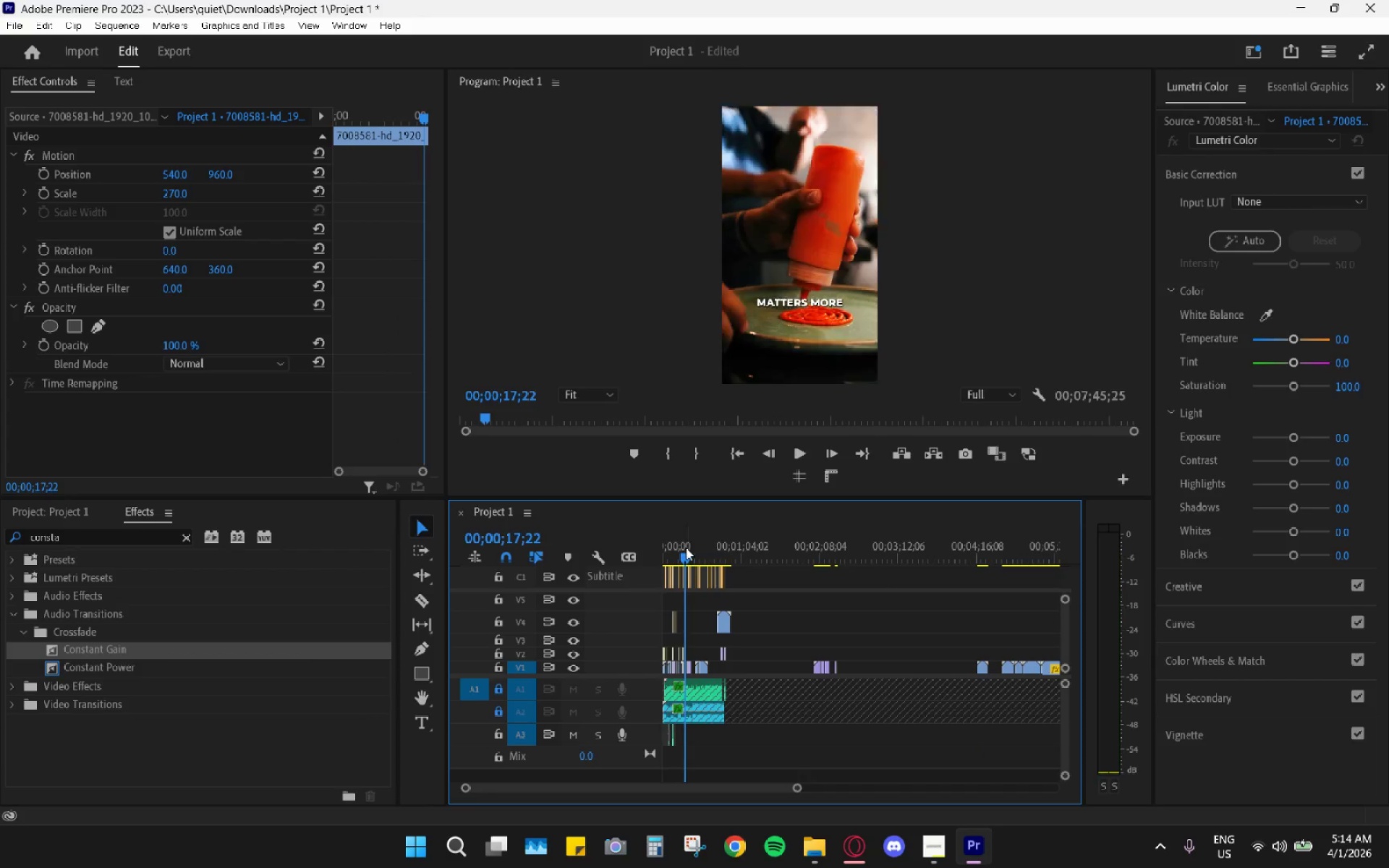 
key(Space)
 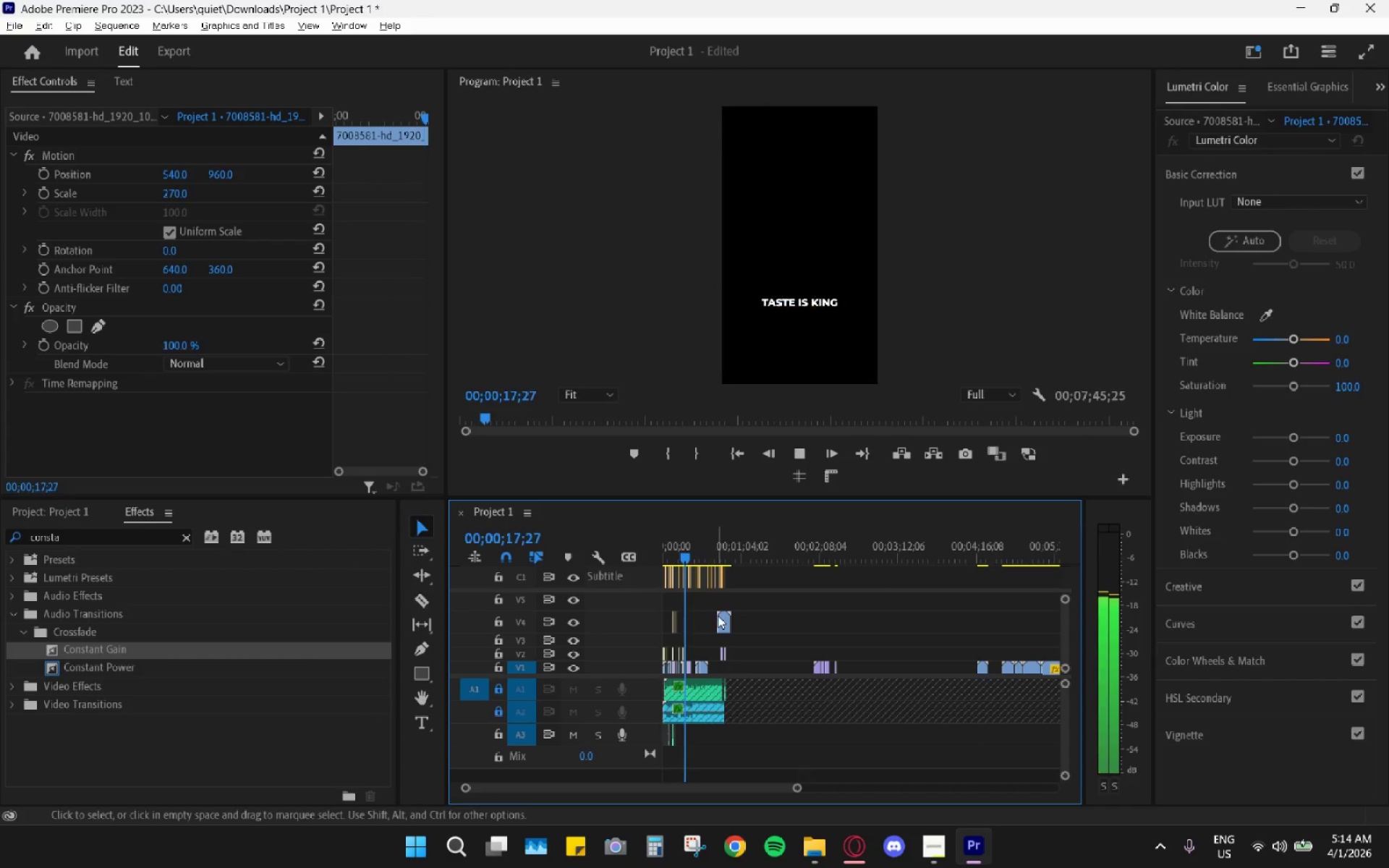 
hold_key(key=AltLeft, duration=0.81)
 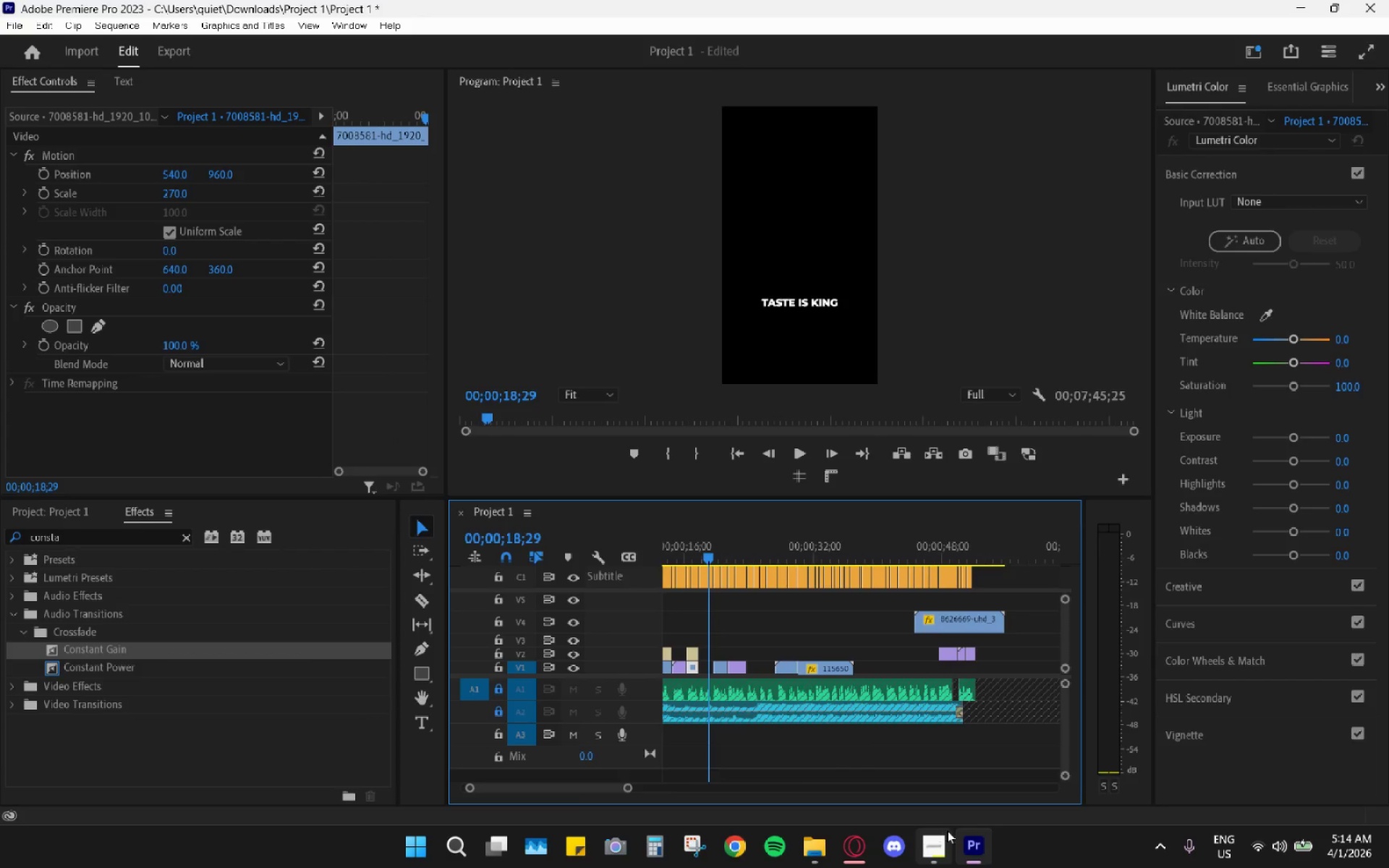 
key(Space)
 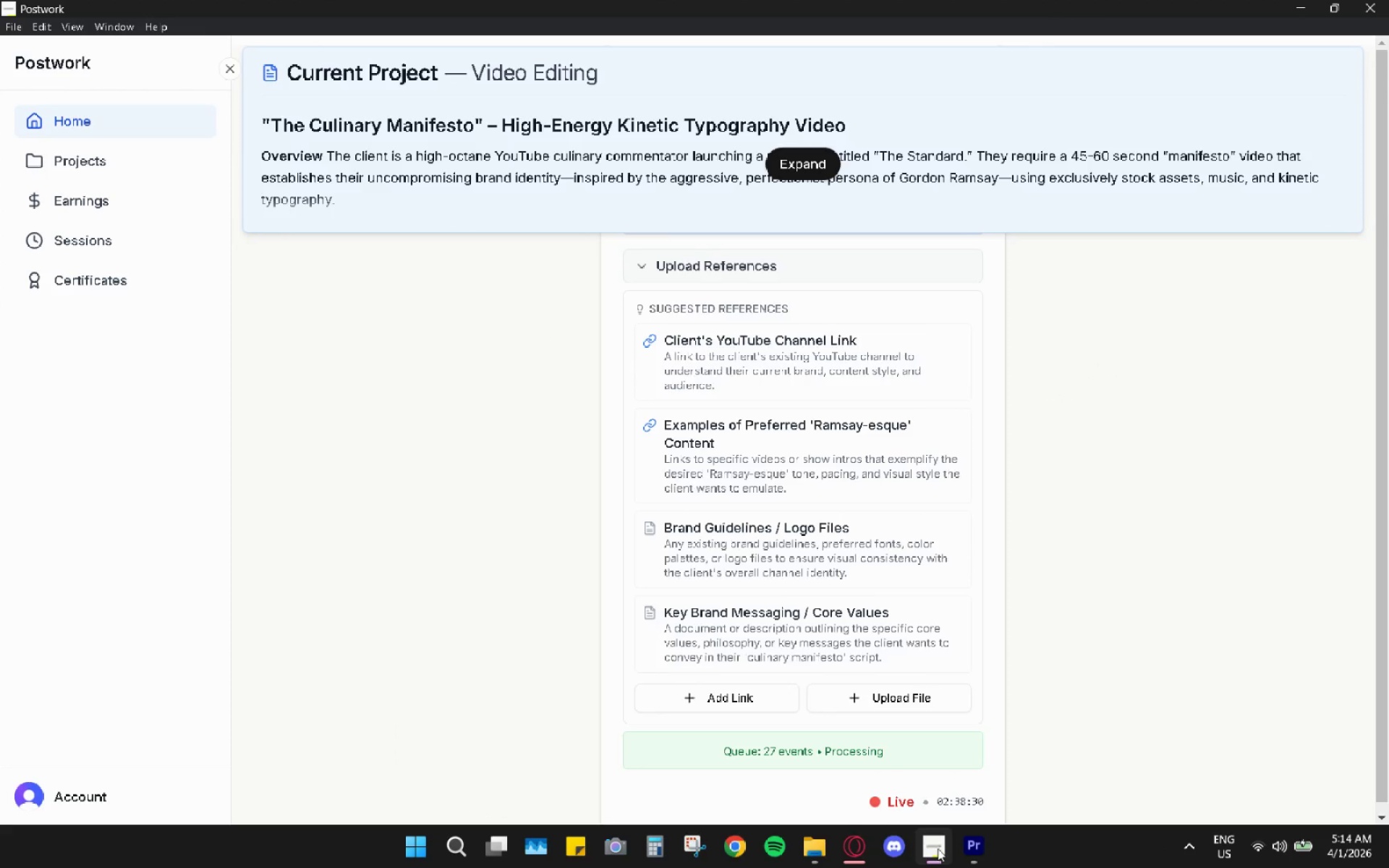 
scroll: coordinate [763, 643], scroll_direction: up, amount: 17.0